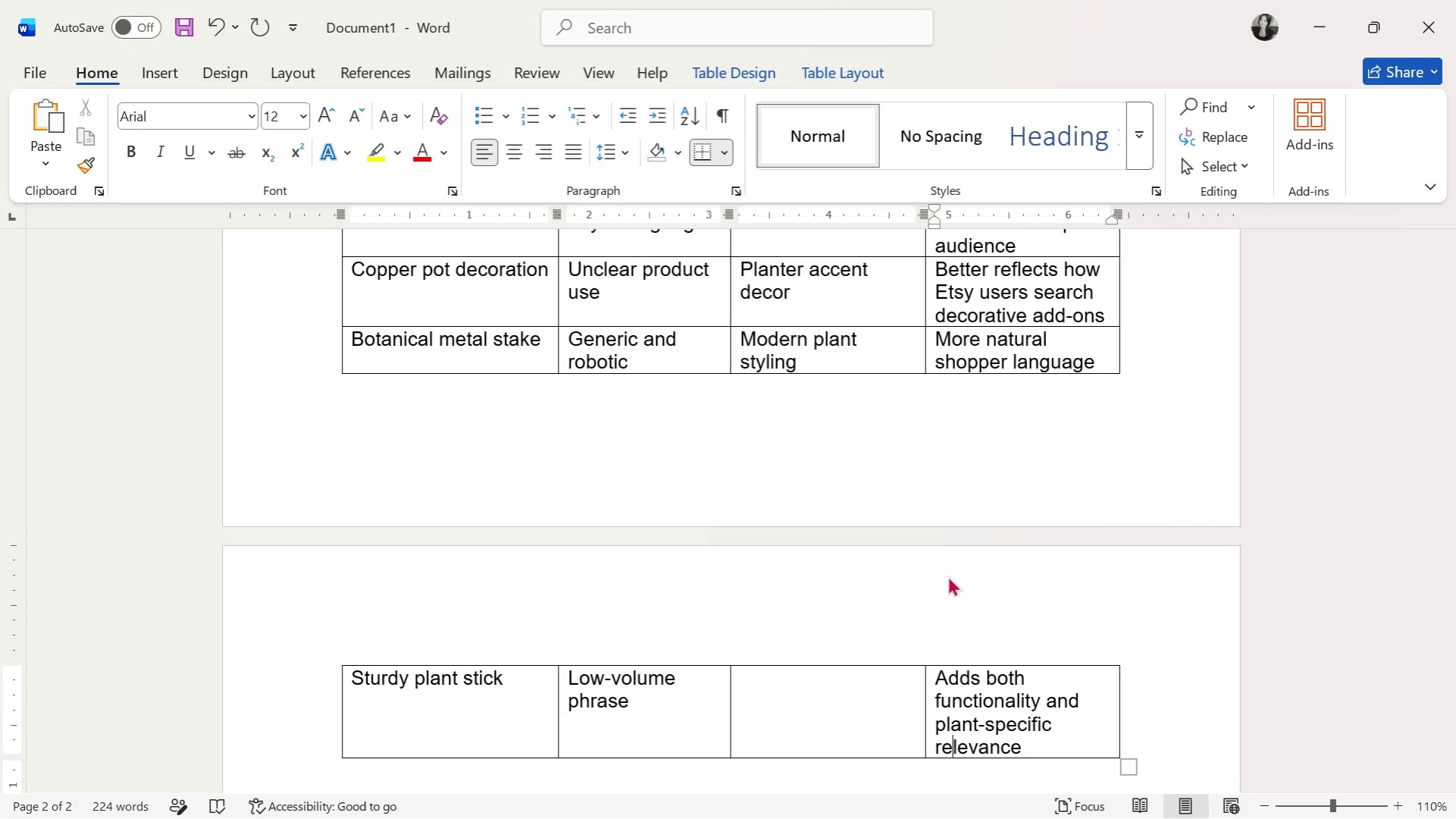 
key(ArrowLeft)
 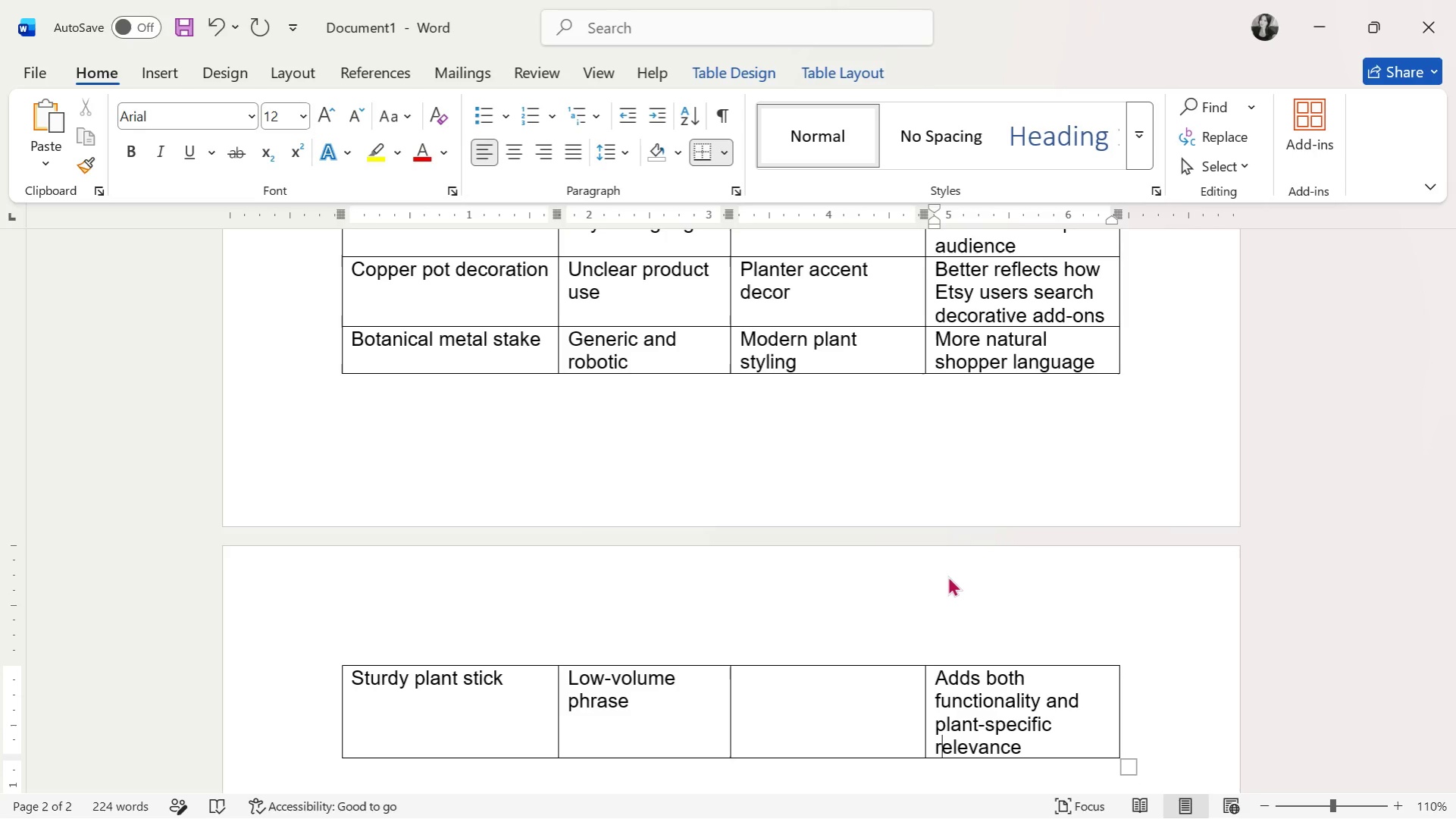 
key(ArrowLeft)
 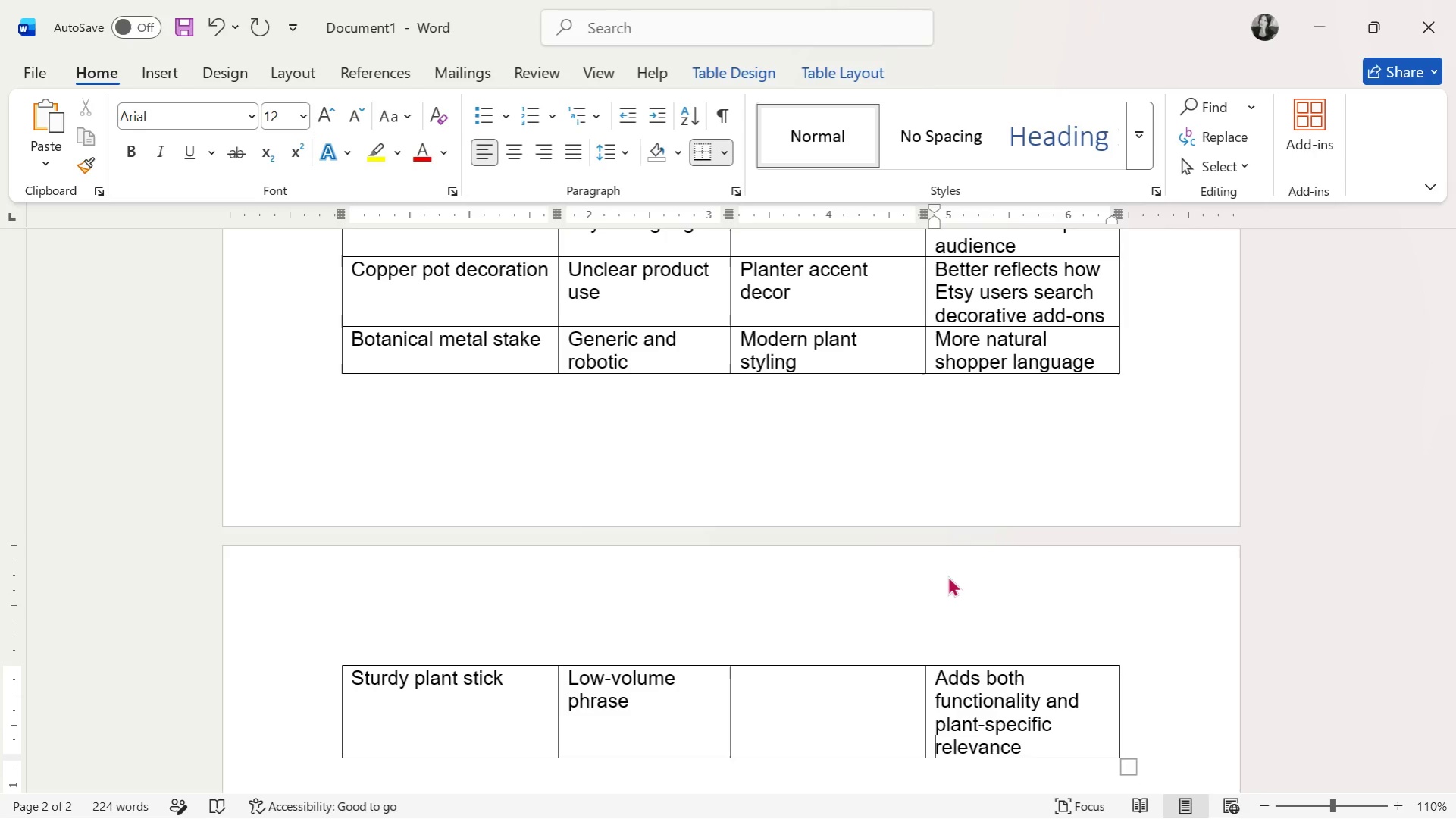 
key(ArrowLeft)
 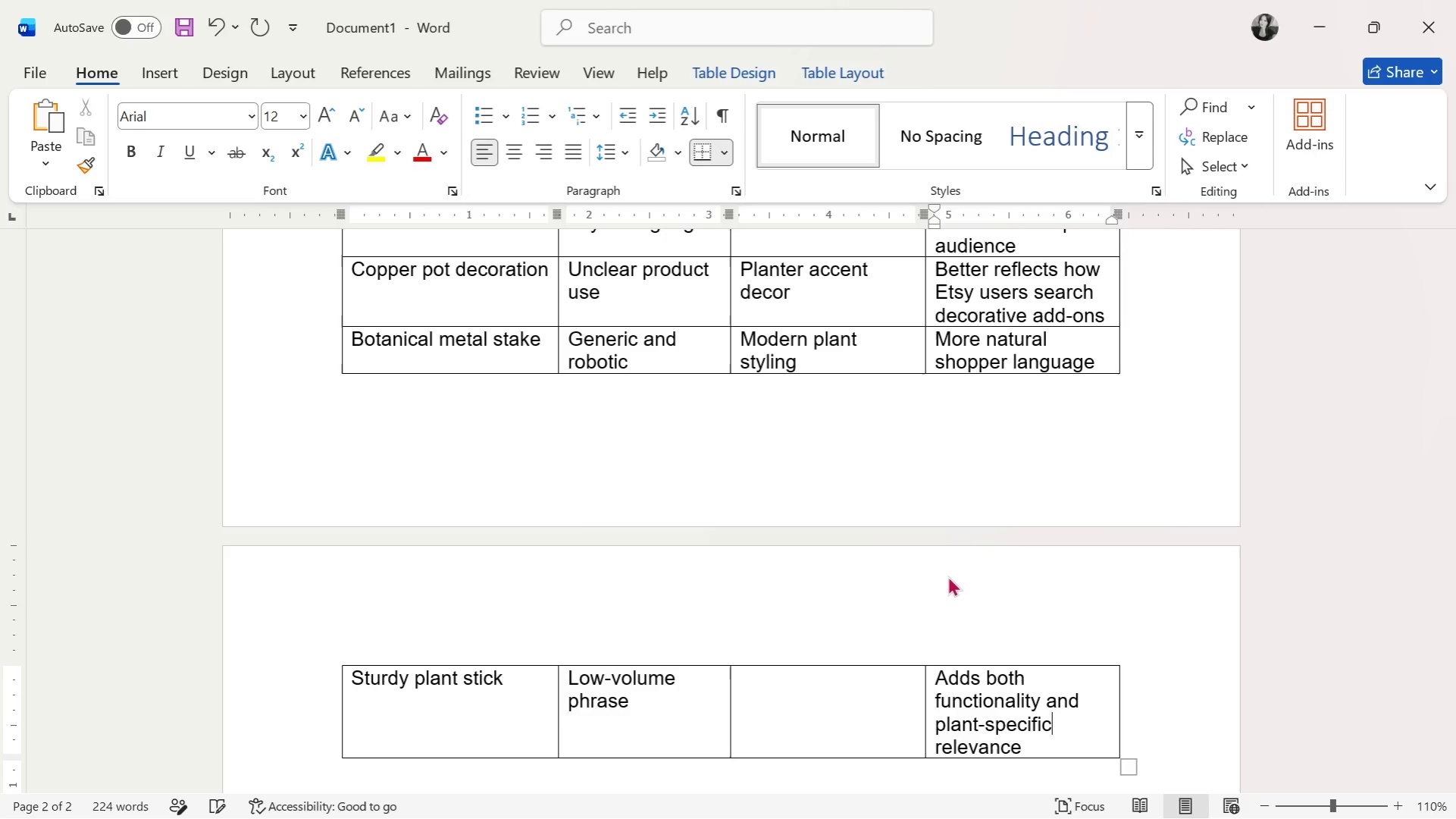 
key(ArrowLeft)
 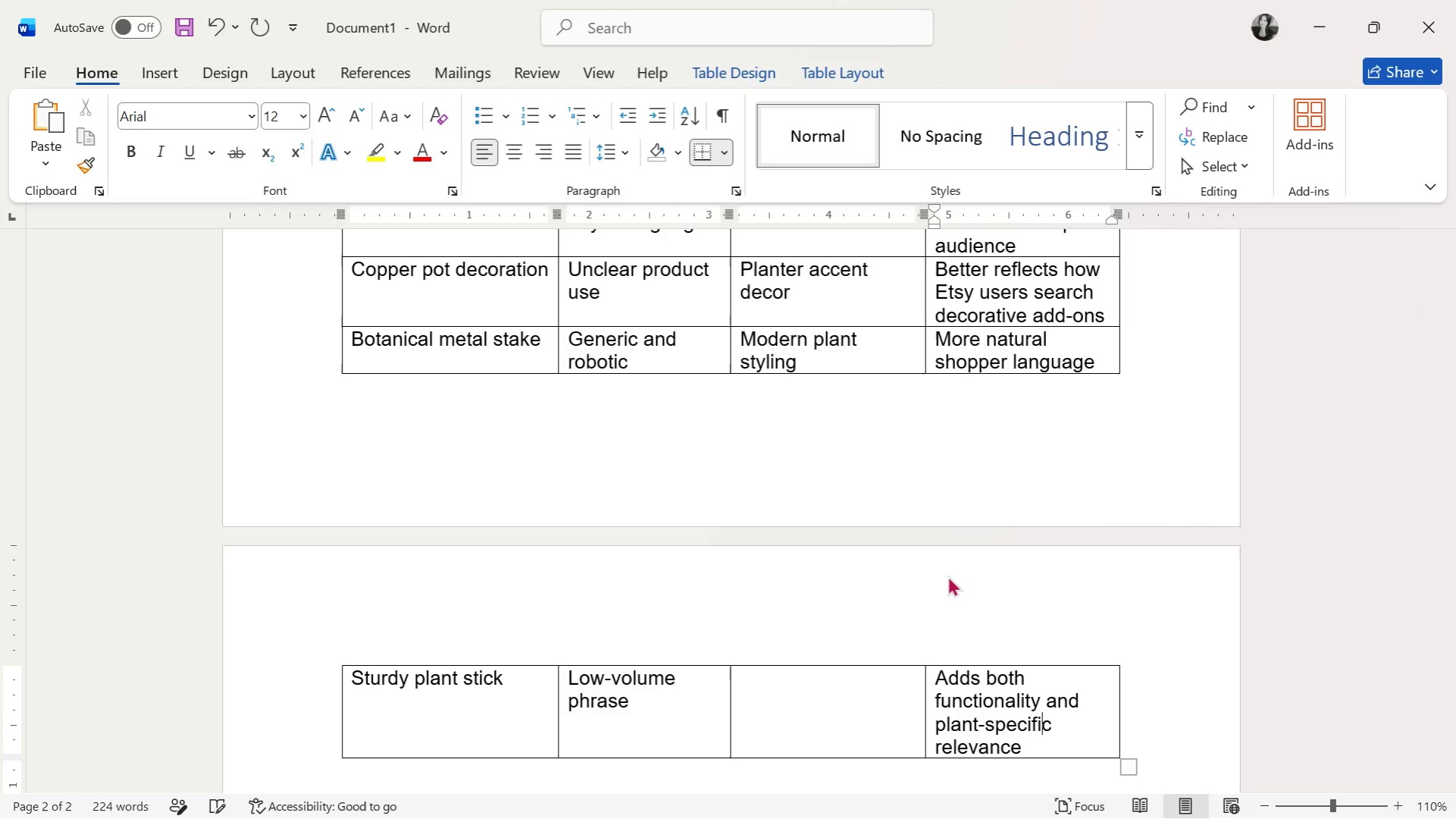 
key(ArrowLeft)
 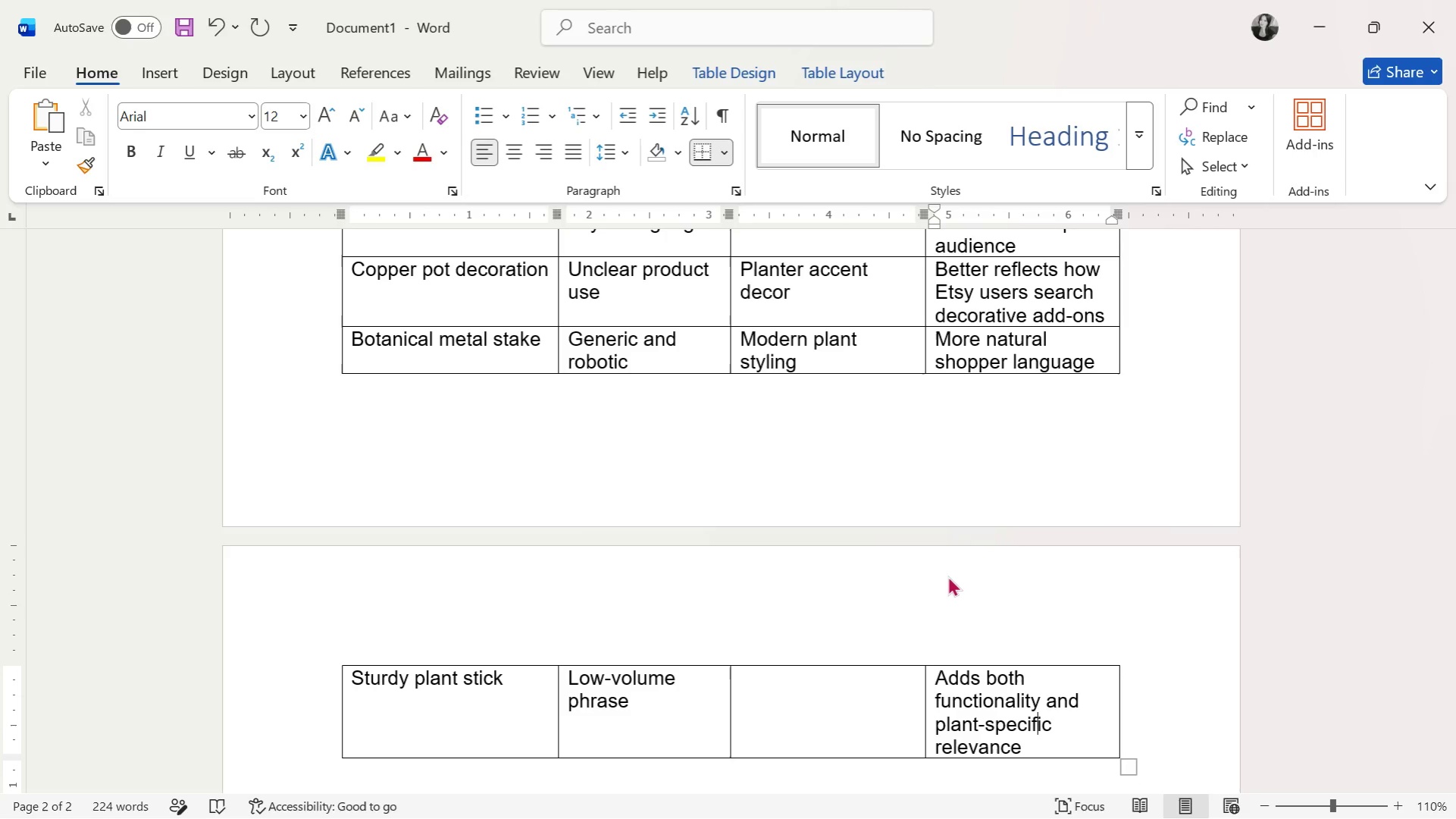 
key(ArrowLeft)
 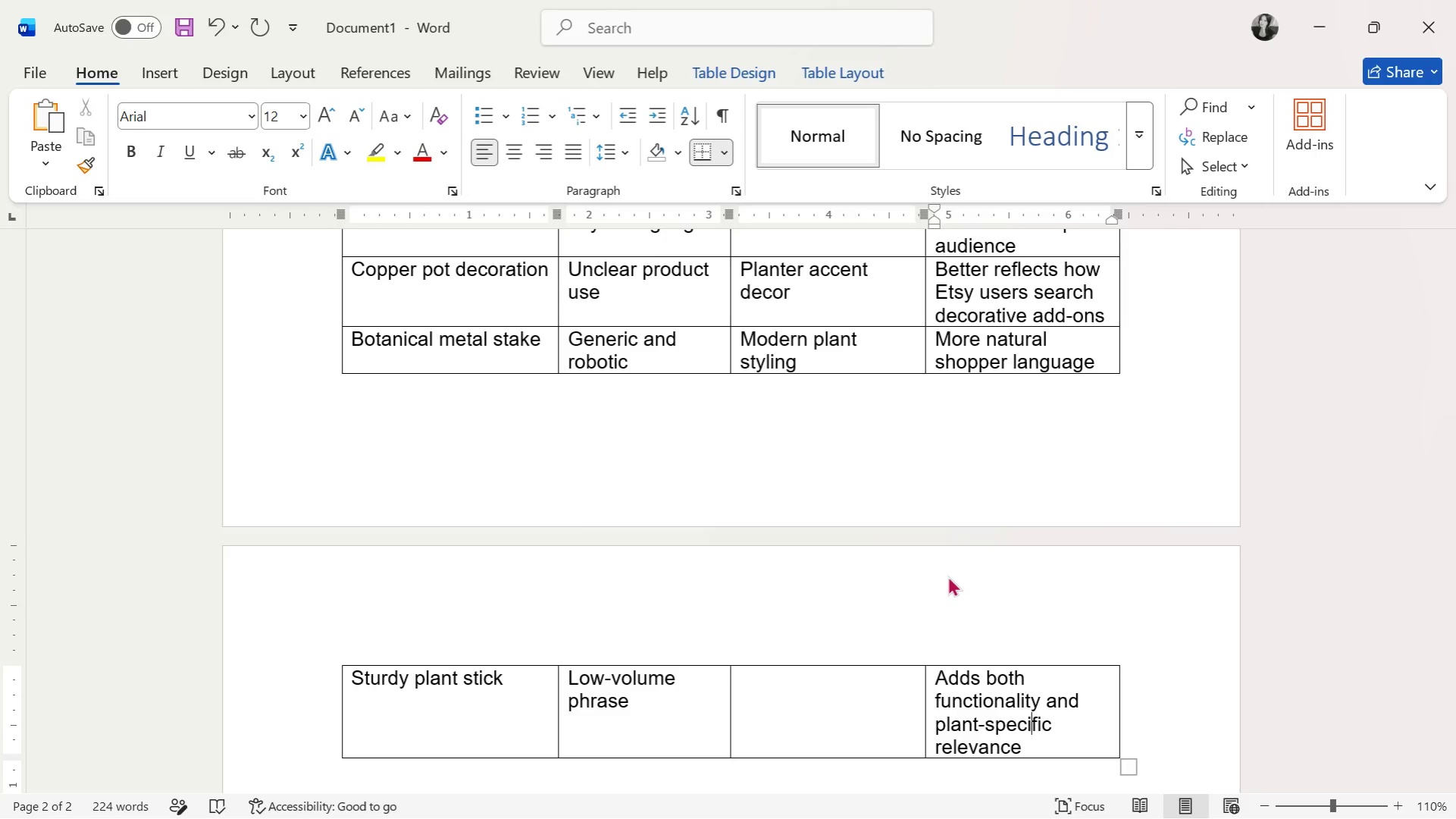 
key(ArrowLeft)
 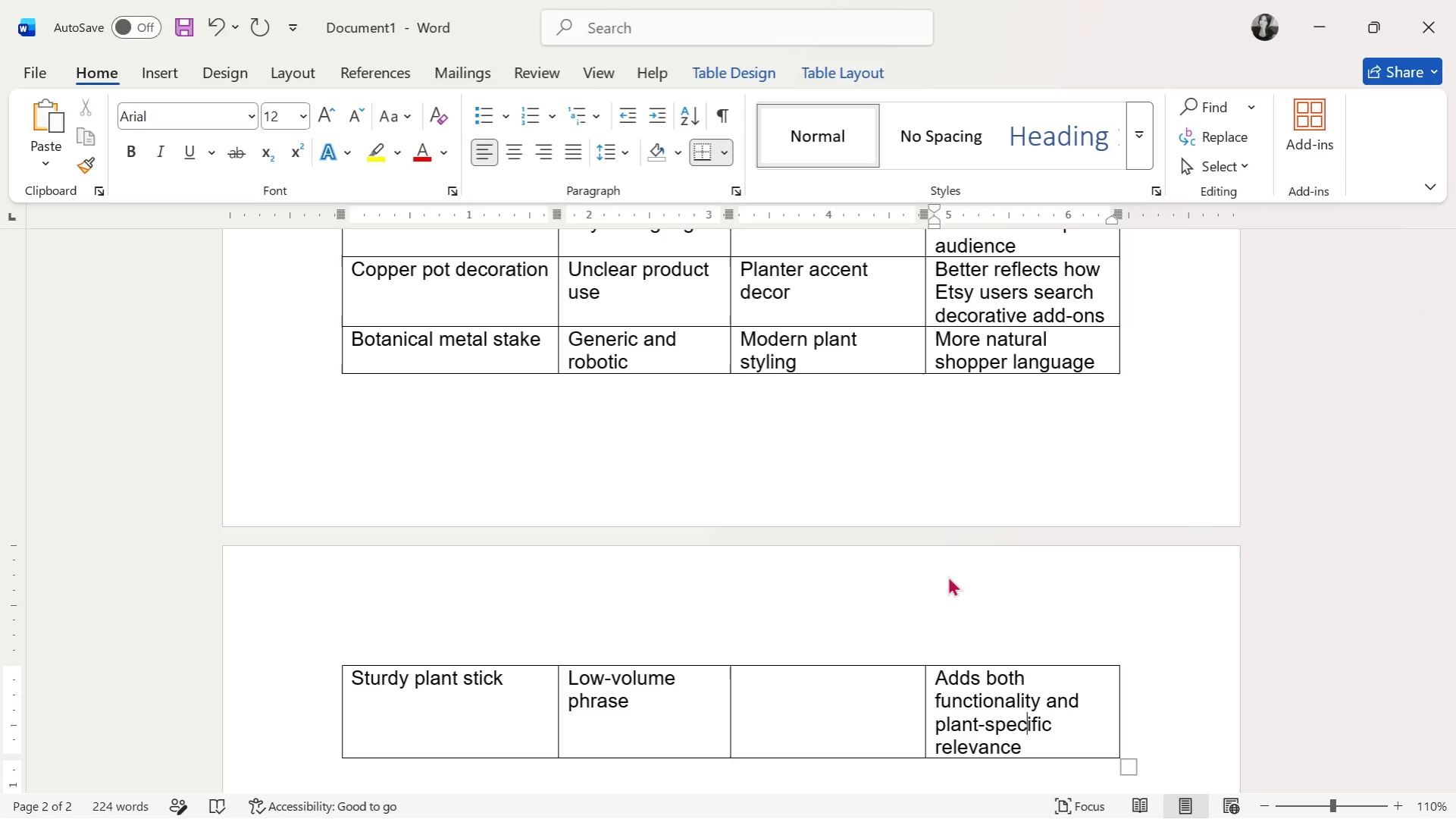 
key(ArrowLeft)
 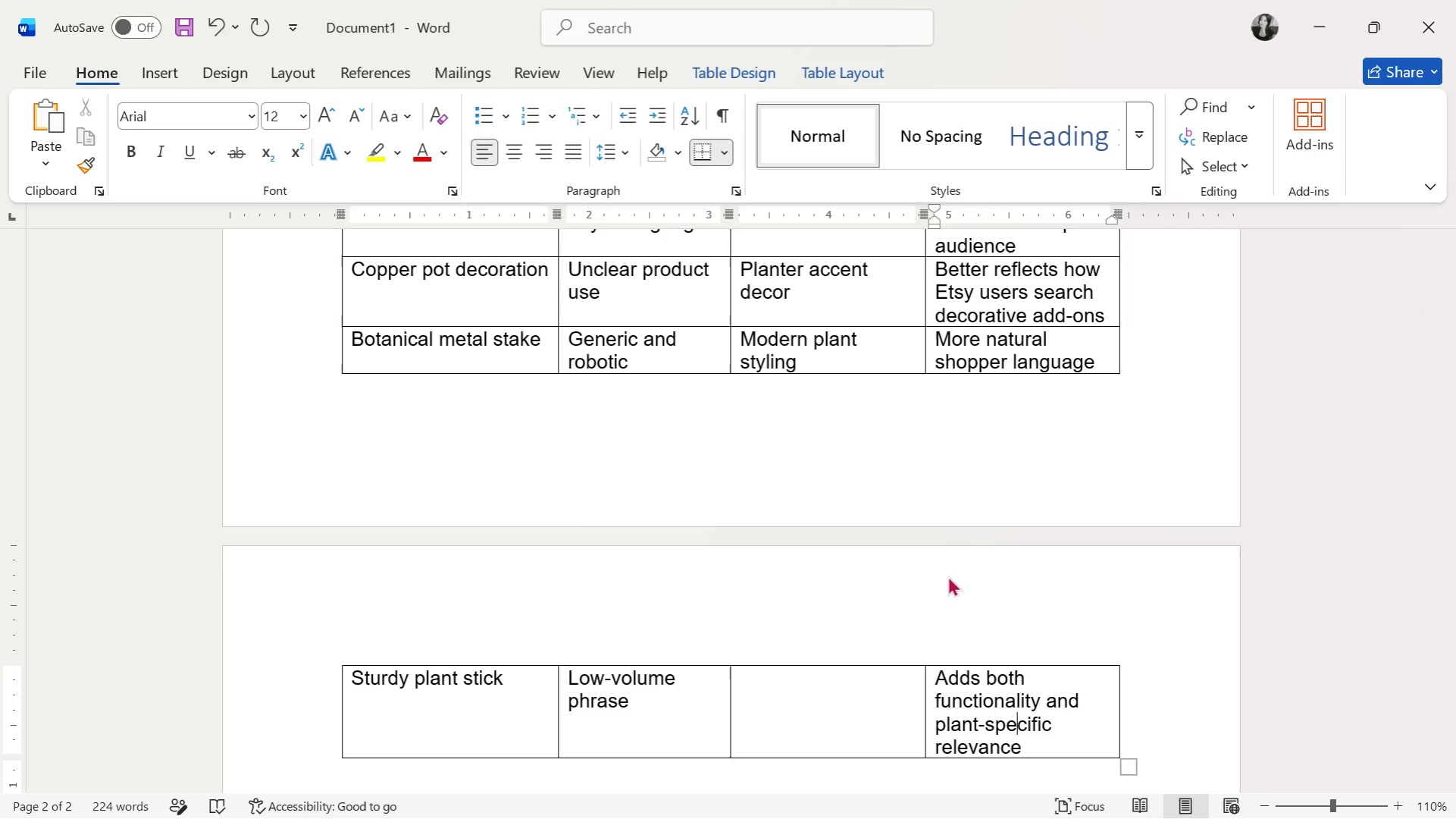 
key(ArrowLeft)
 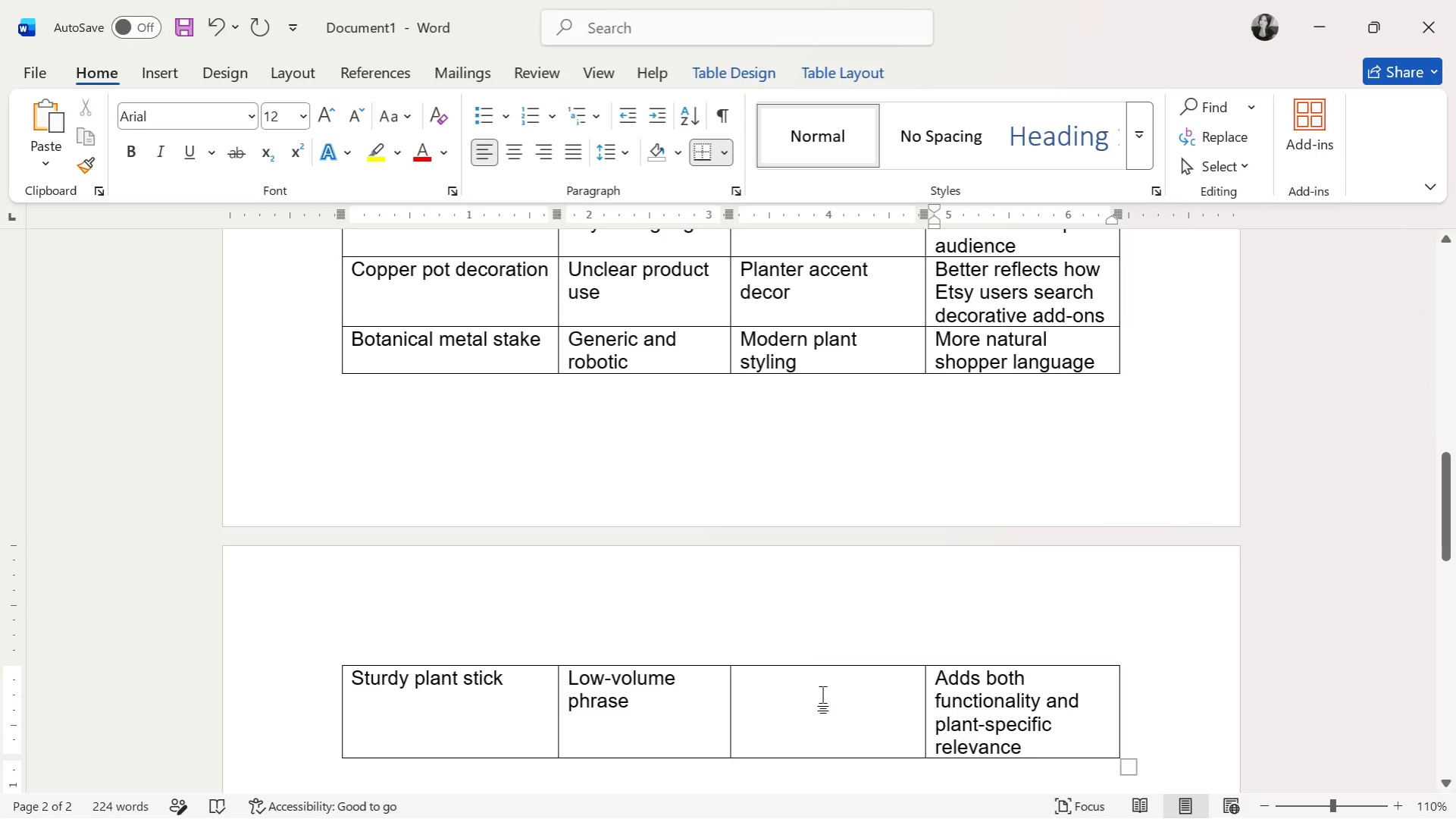 
left_click([825, 704])
 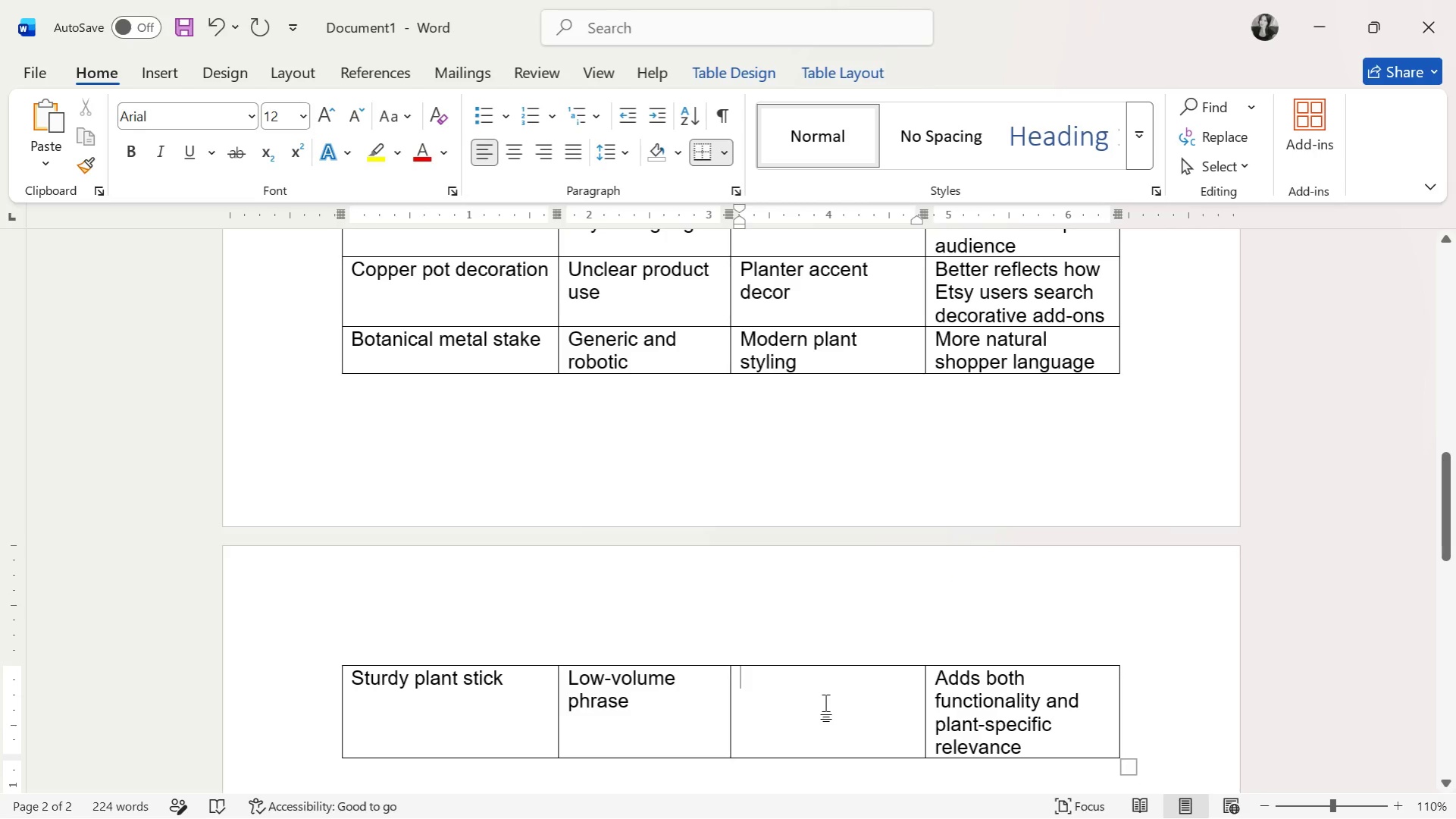 
type(heavy duty monstera support)
 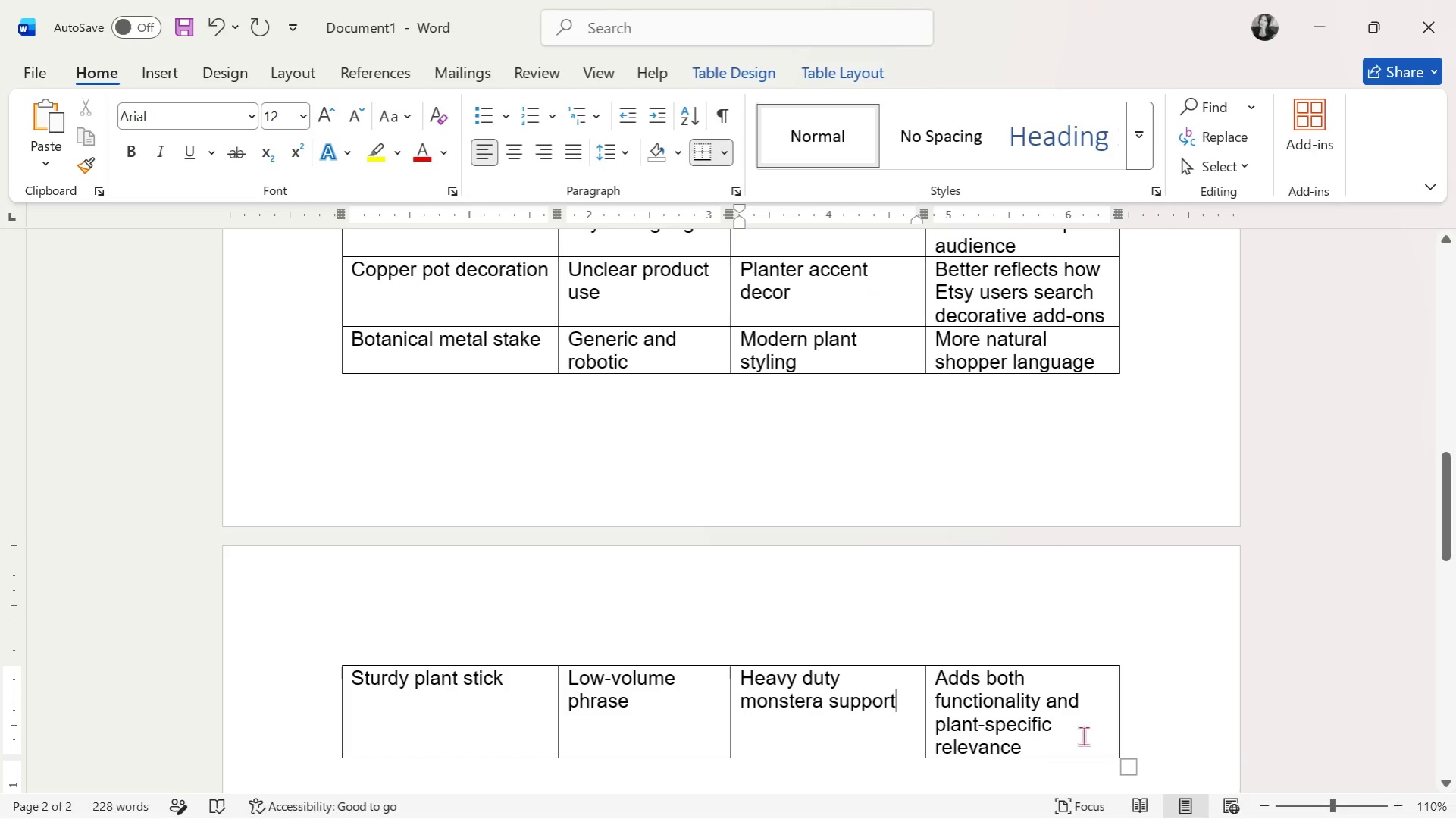 
wait(5.01)
 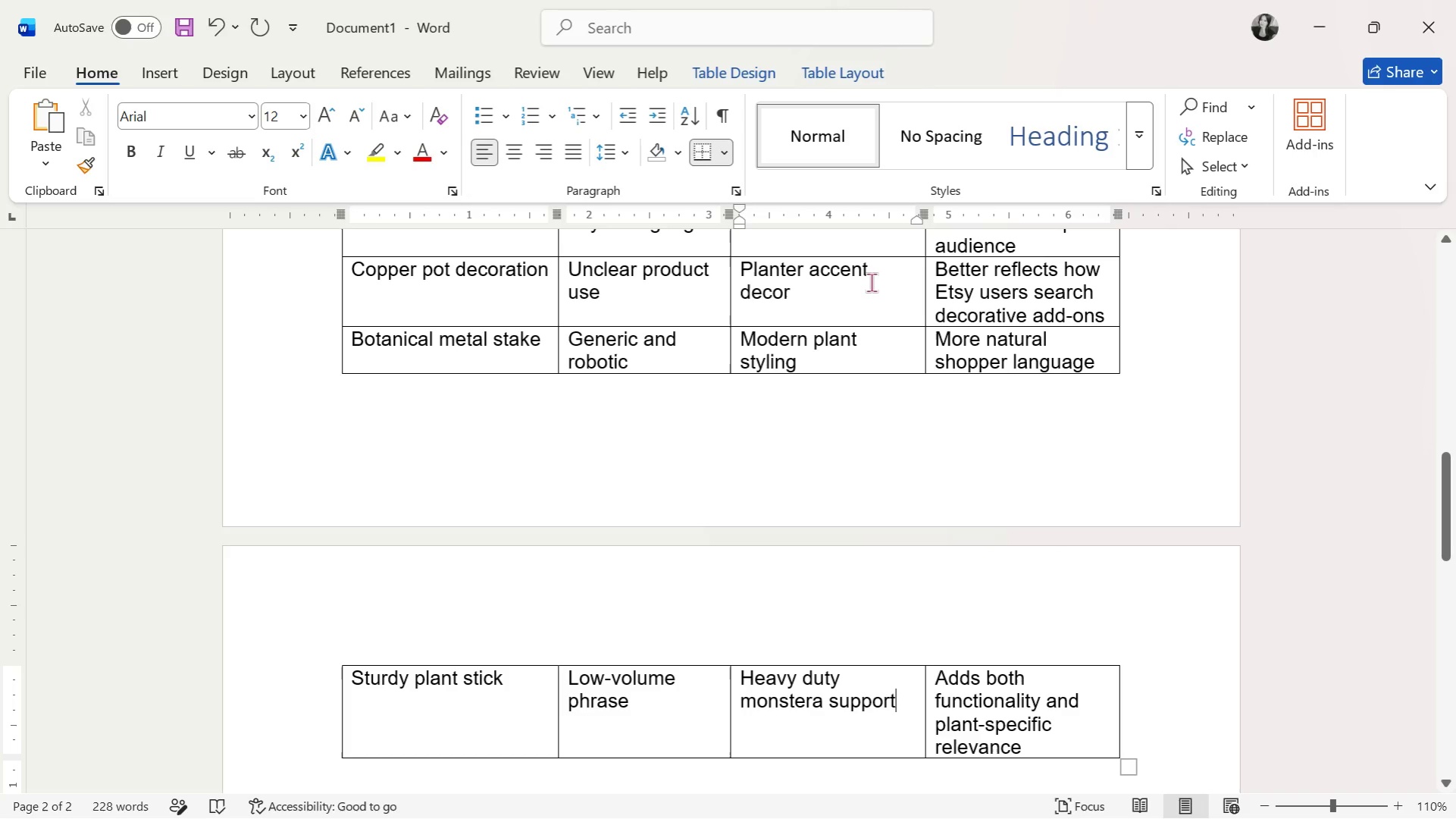 
left_click_drag(start_coordinate=[1054, 750], to_coordinate=[395, 494])
 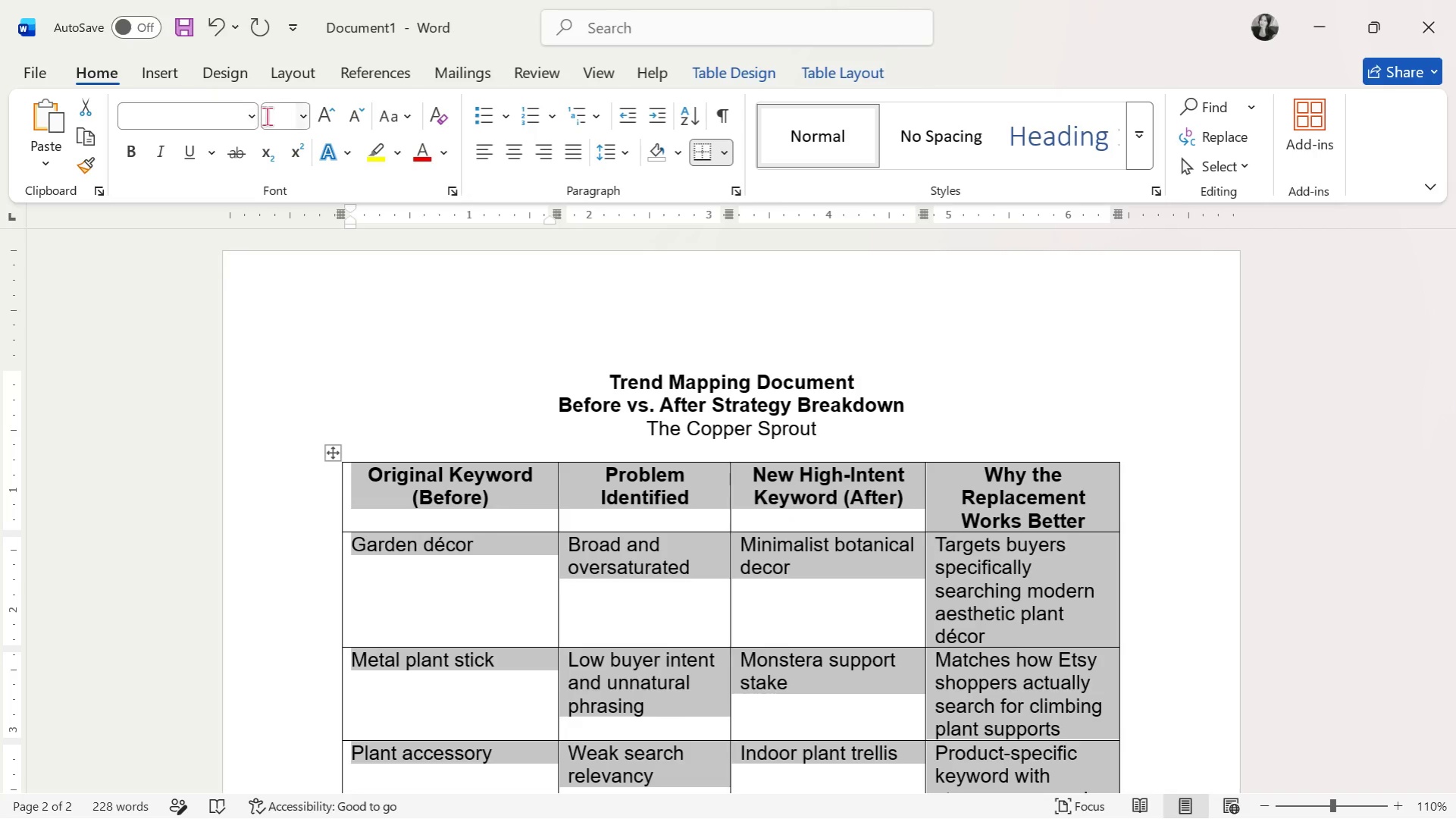 
left_click([279, 119])
 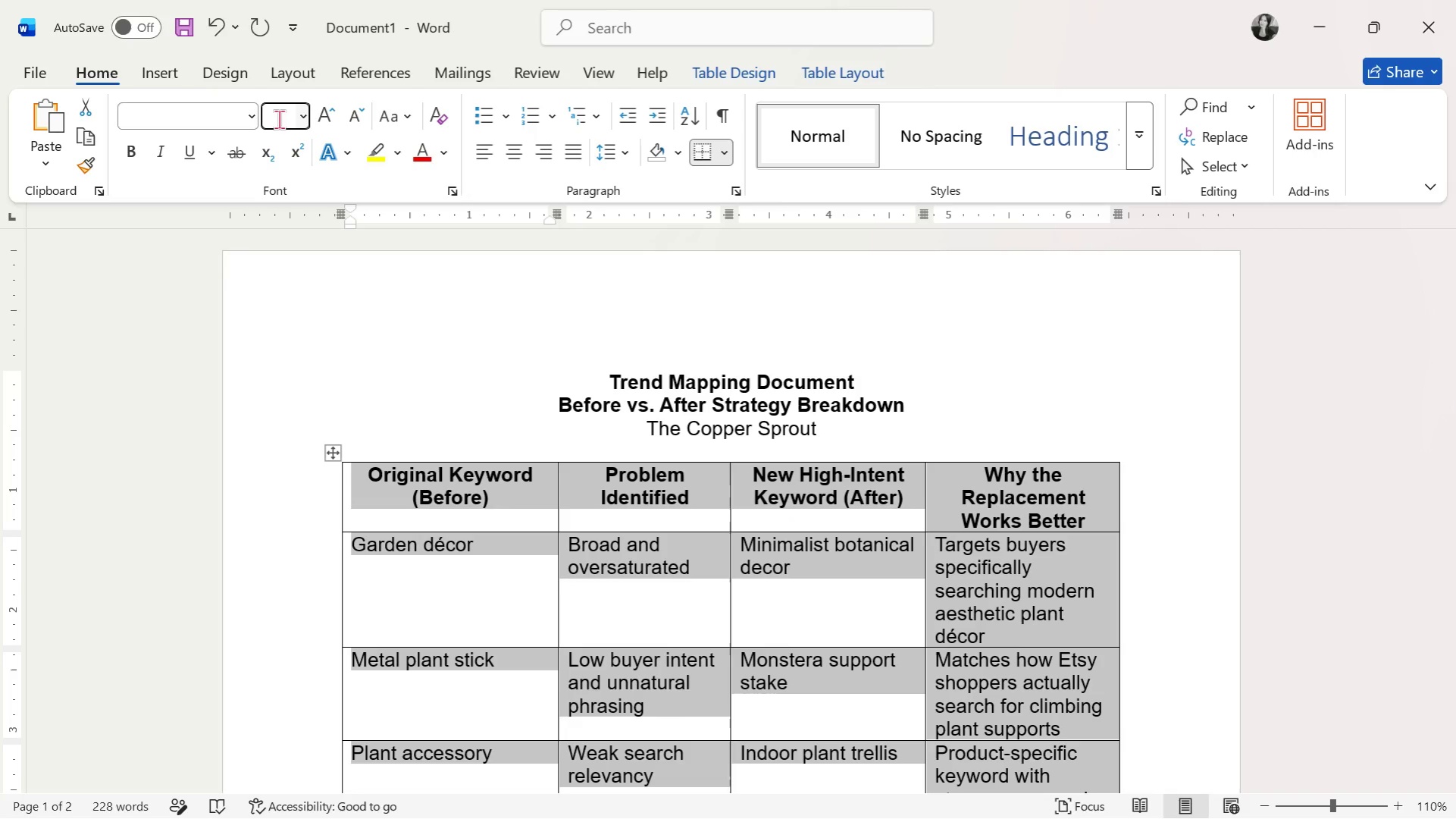 
hold_key(key=1, duration=1.33)
 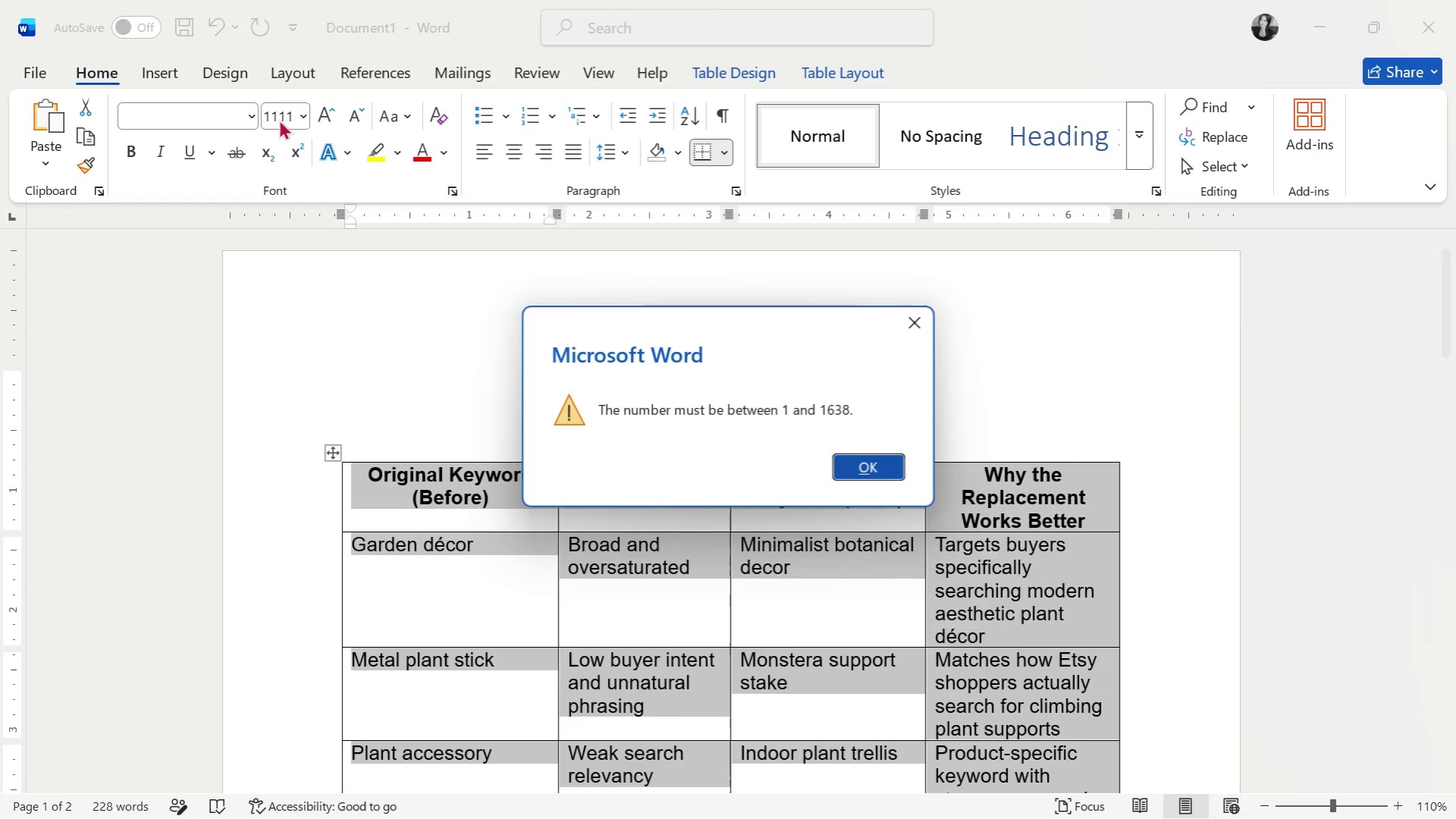 
key(3)
 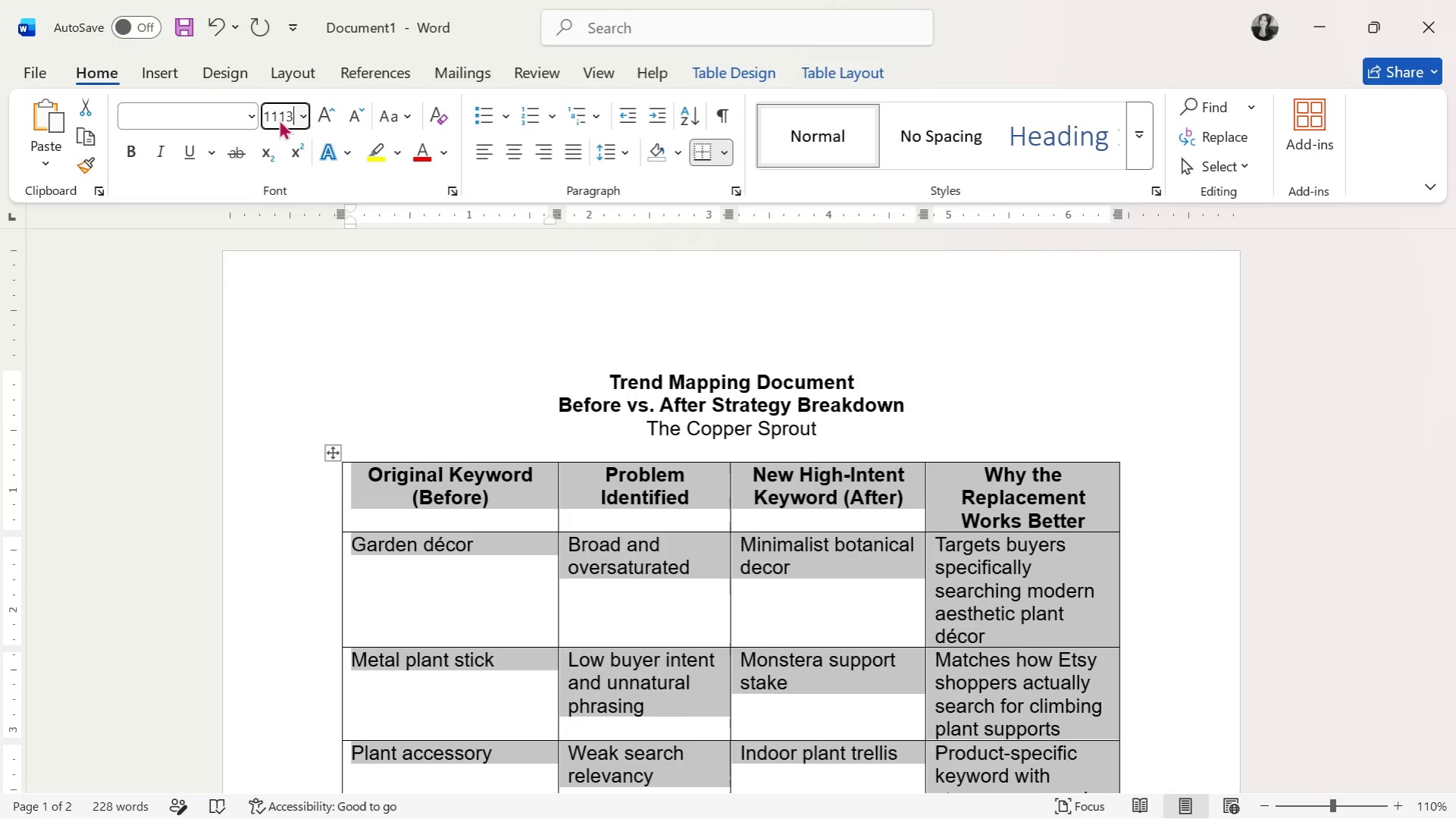 
key(Enter)
 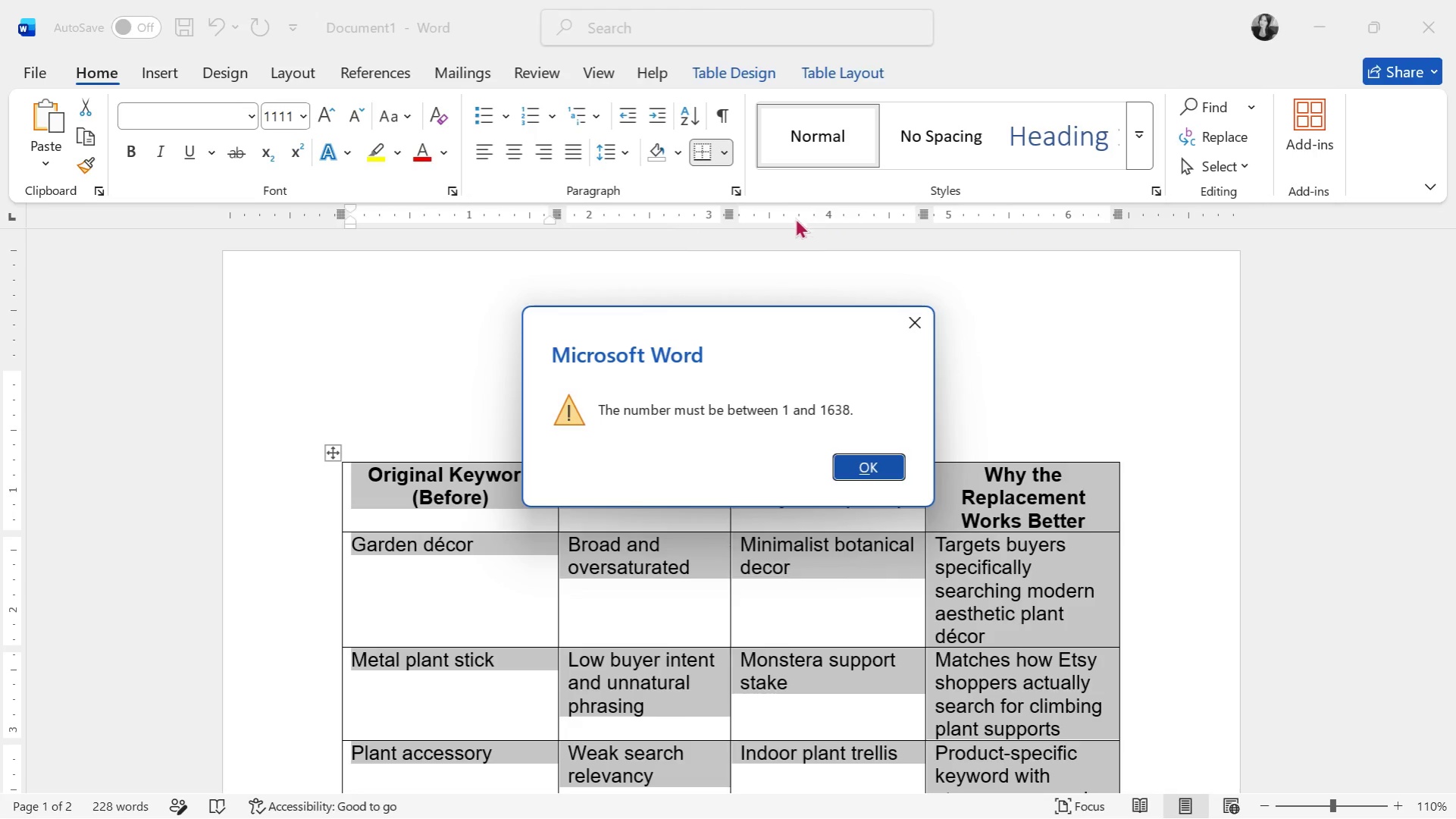 
left_click([908, 321])
 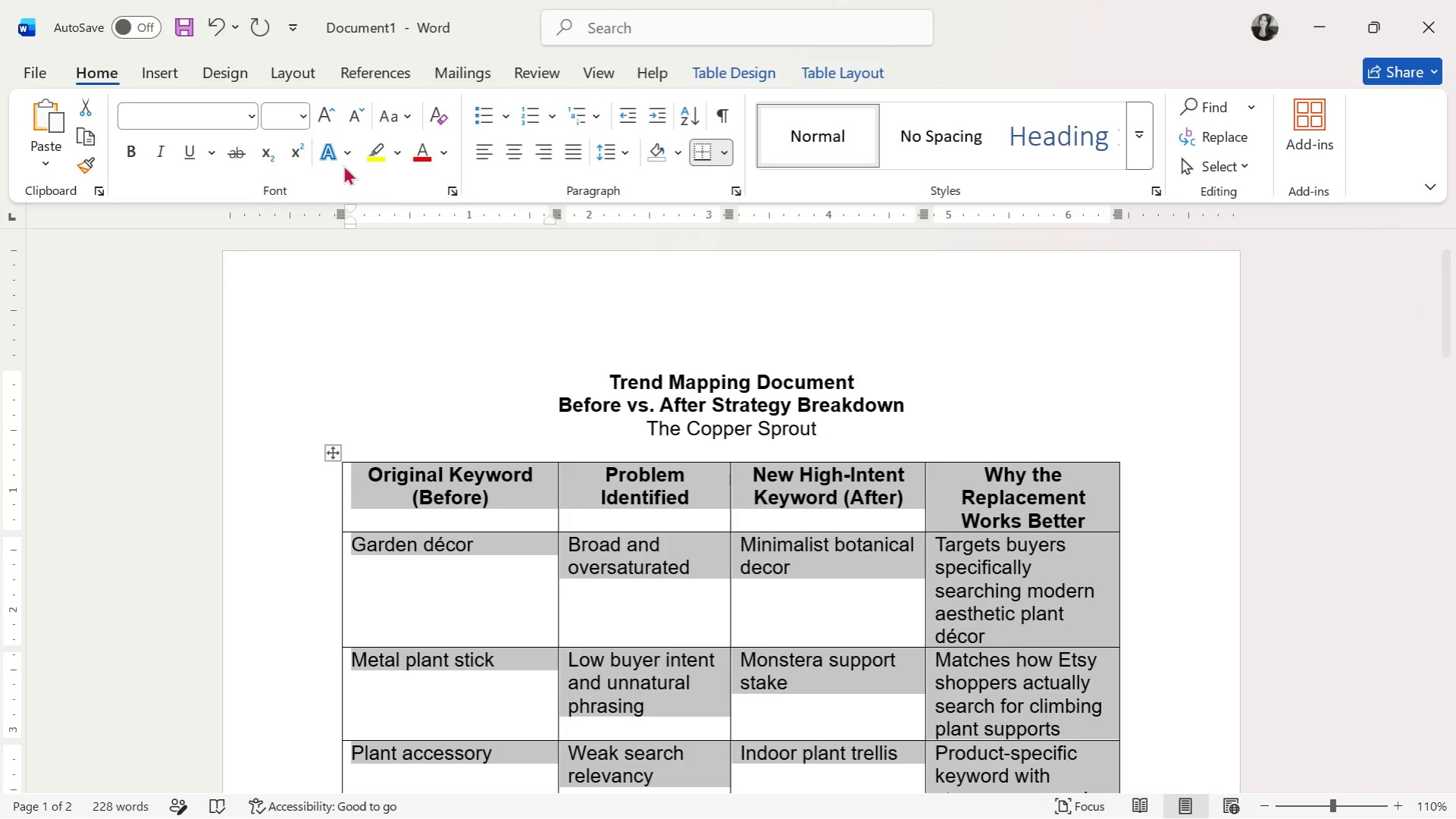 
left_click([282, 120])
 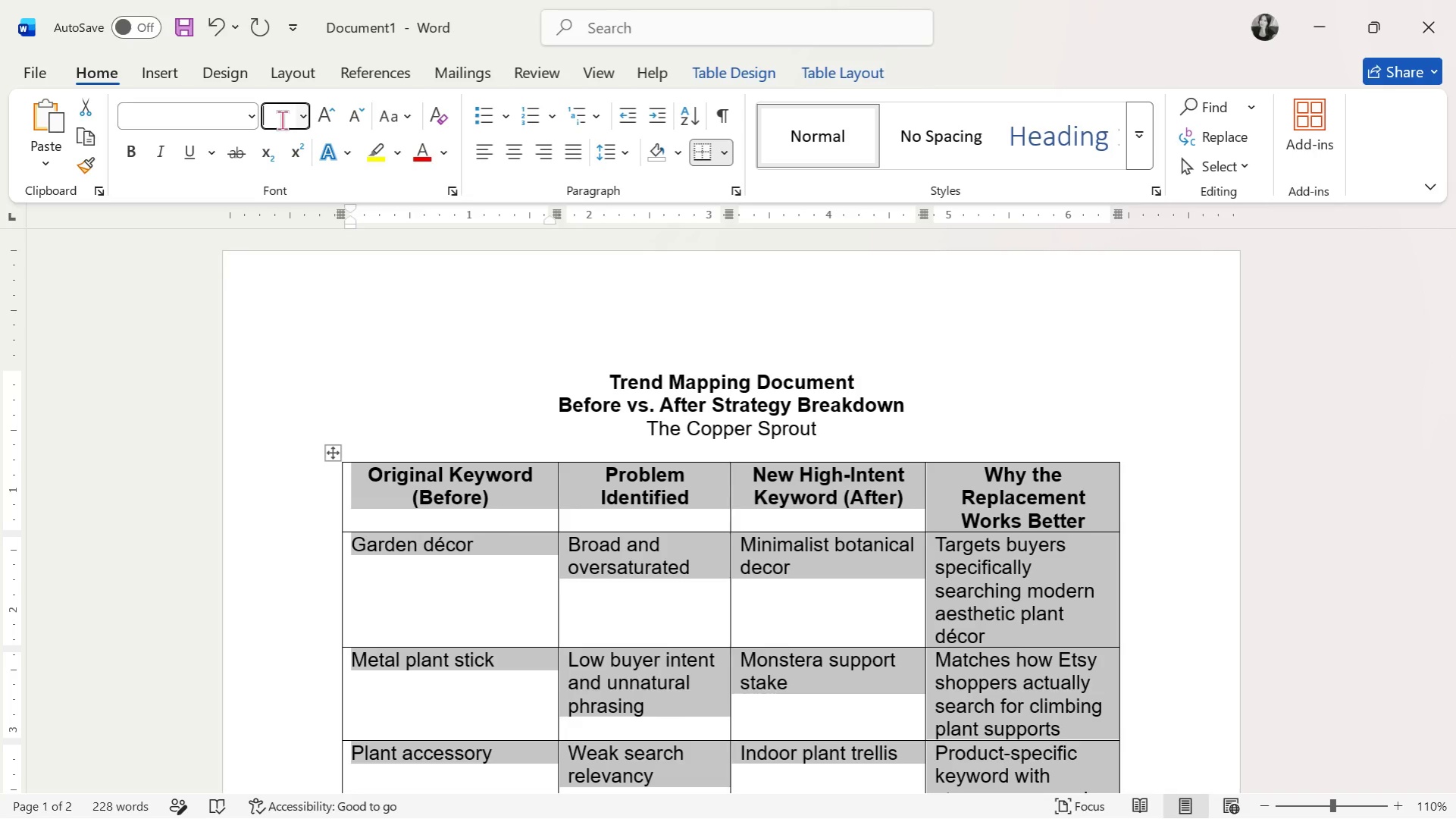 
type(12)
 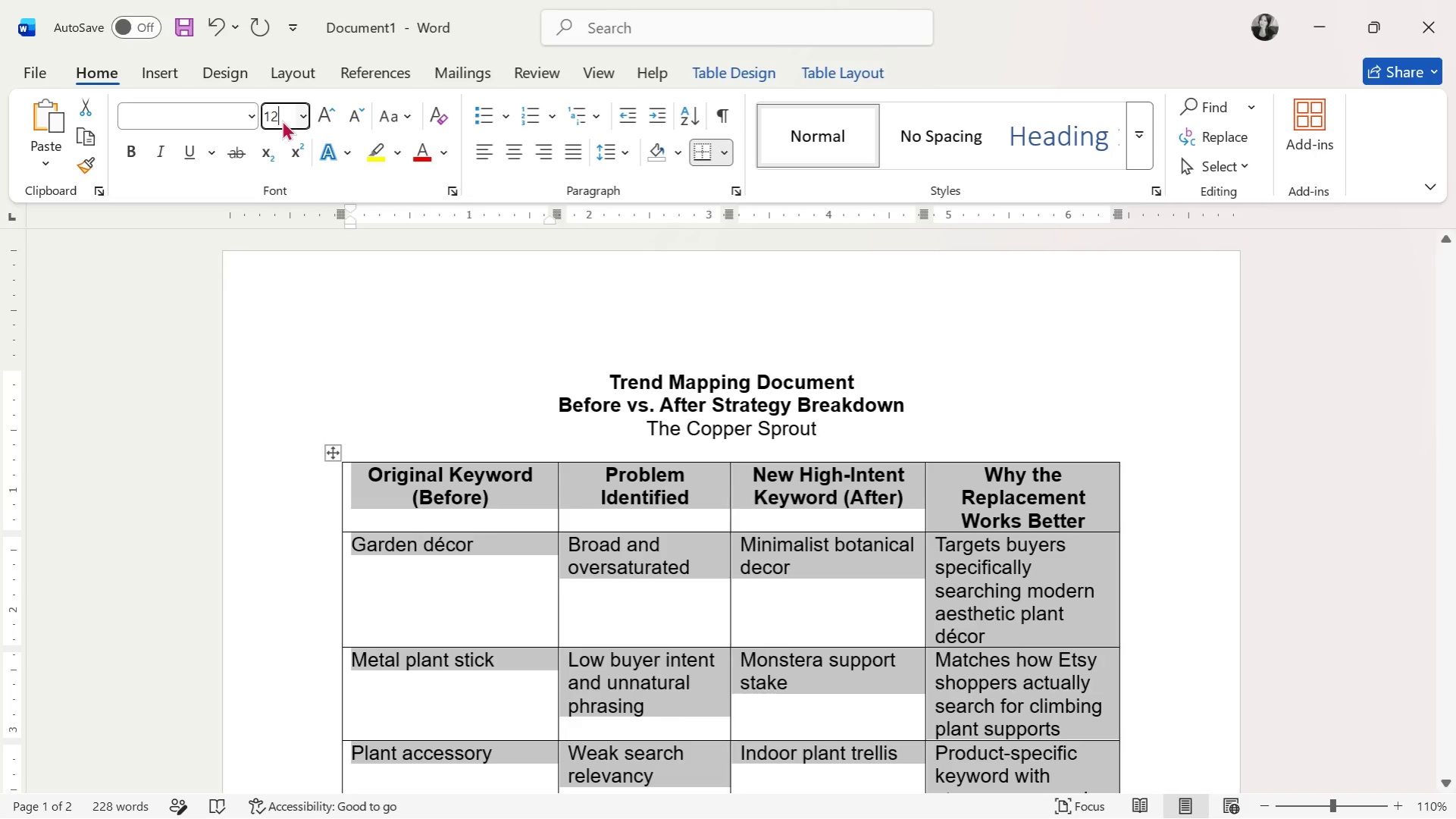 
key(Enter)
 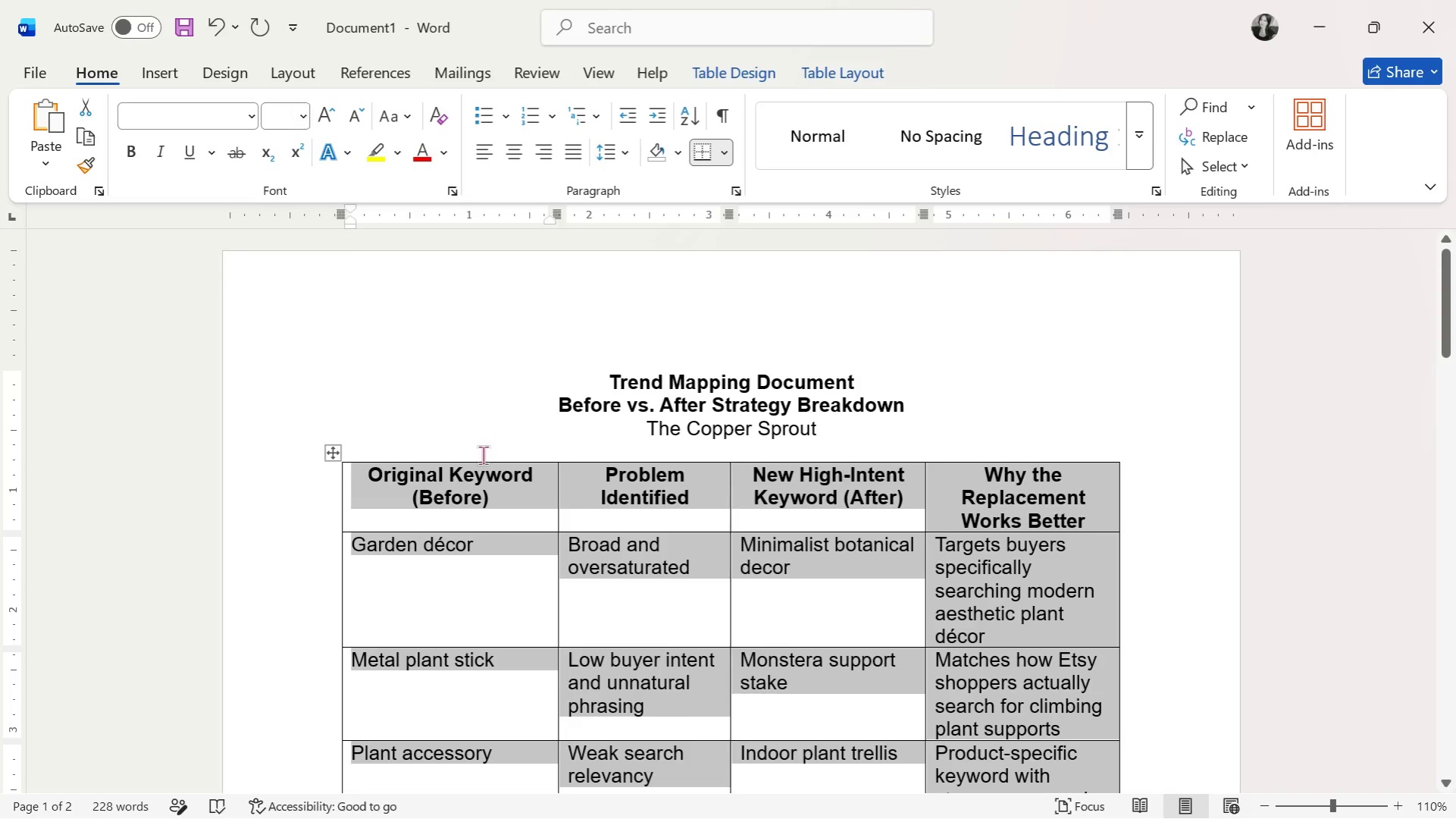 
left_click([584, 535])
 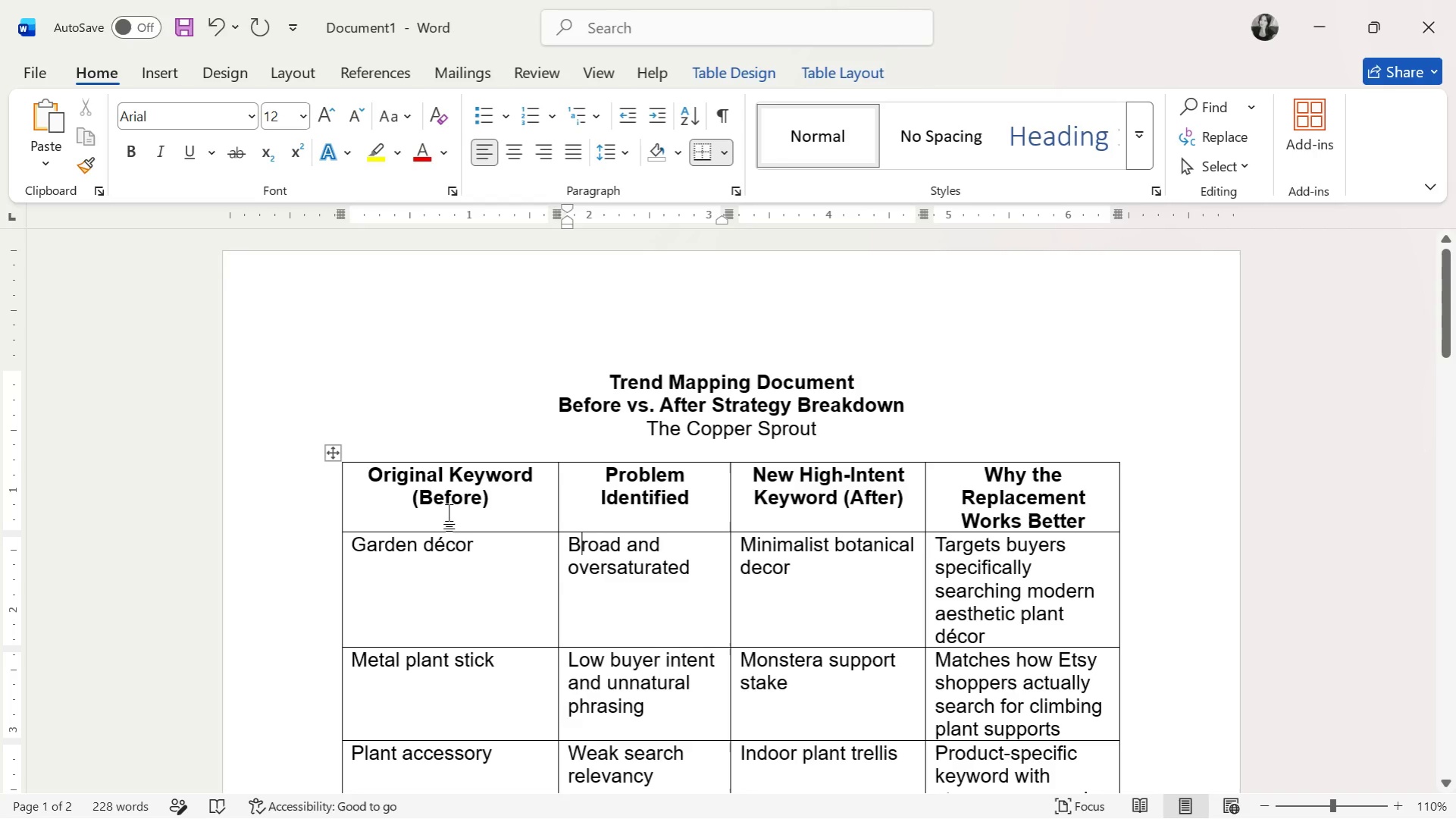 
left_click([388, 501])
 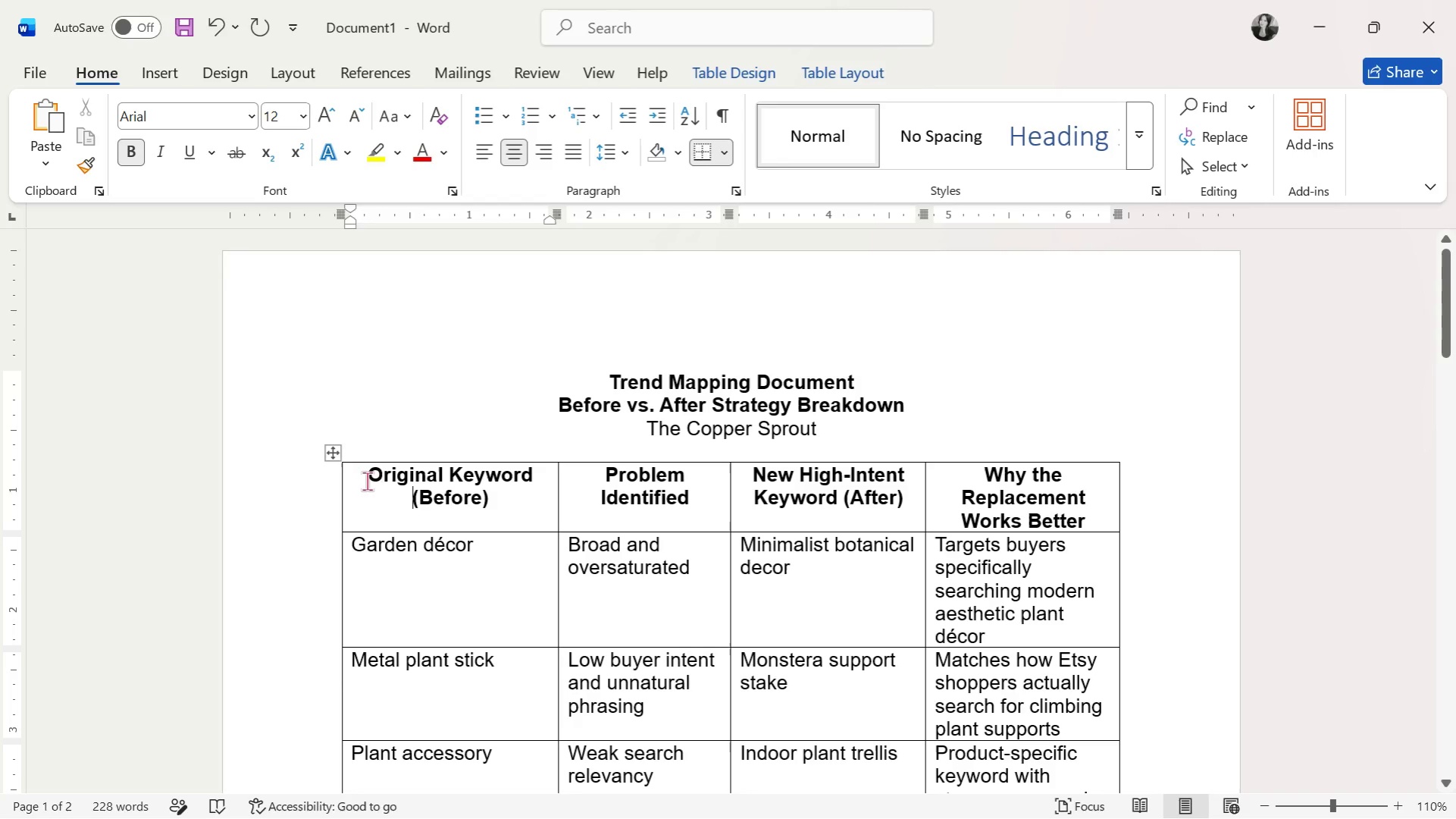 
left_click_drag(start_coordinate=[367, 481], to_coordinate=[1000, 625])
 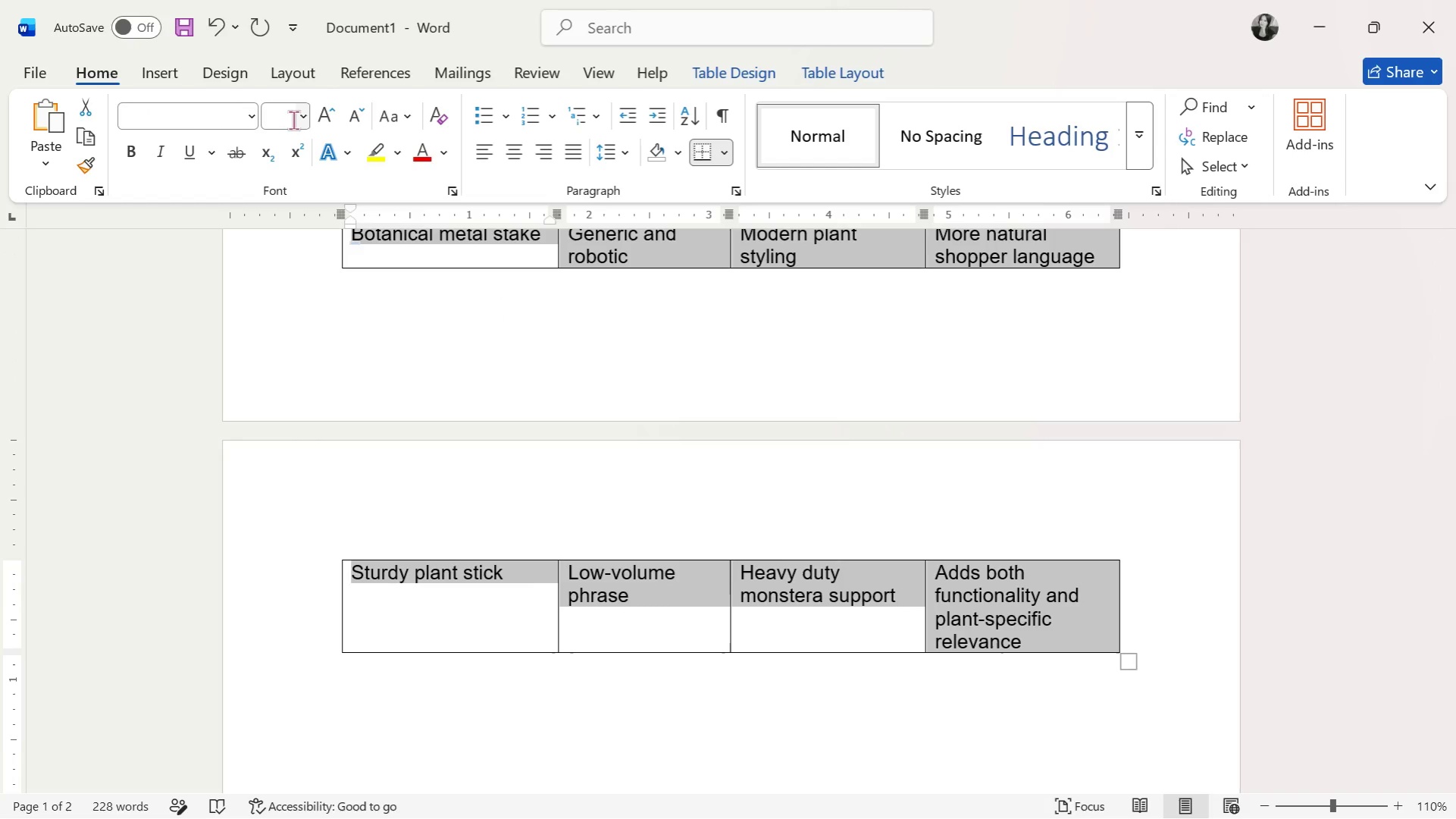 
left_click([291, 118])
 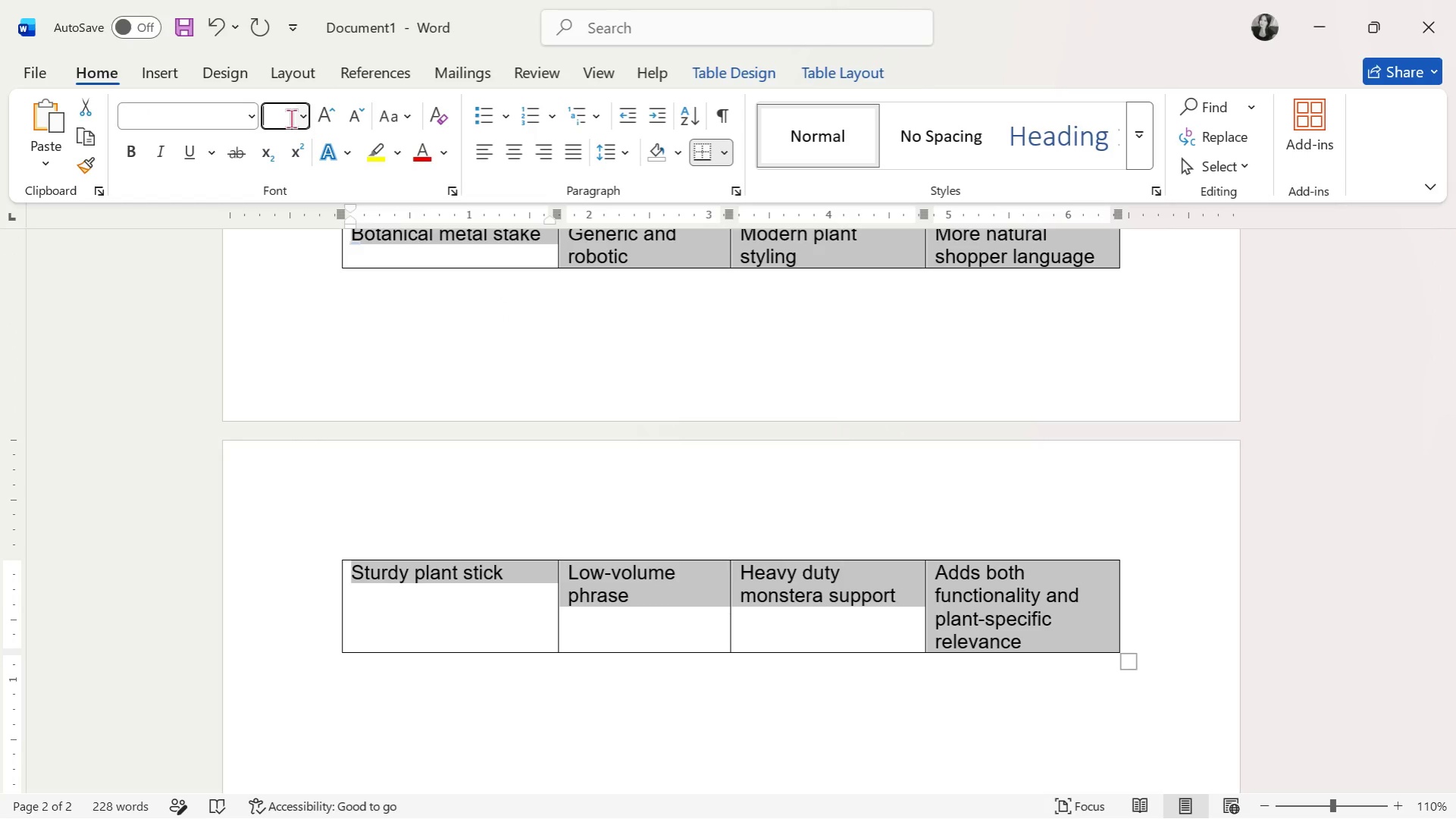 
type(11)
 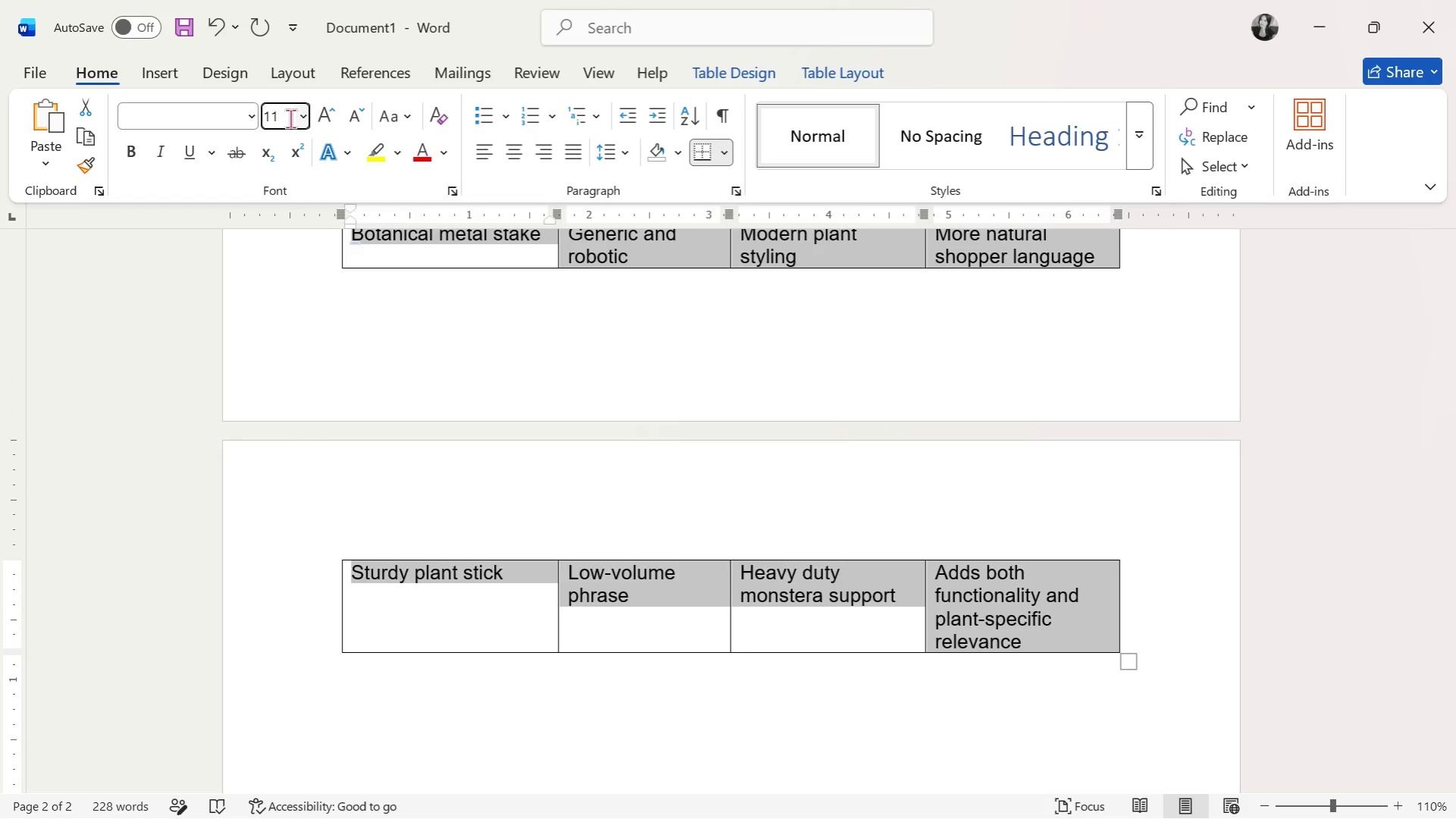 
key(Enter)
 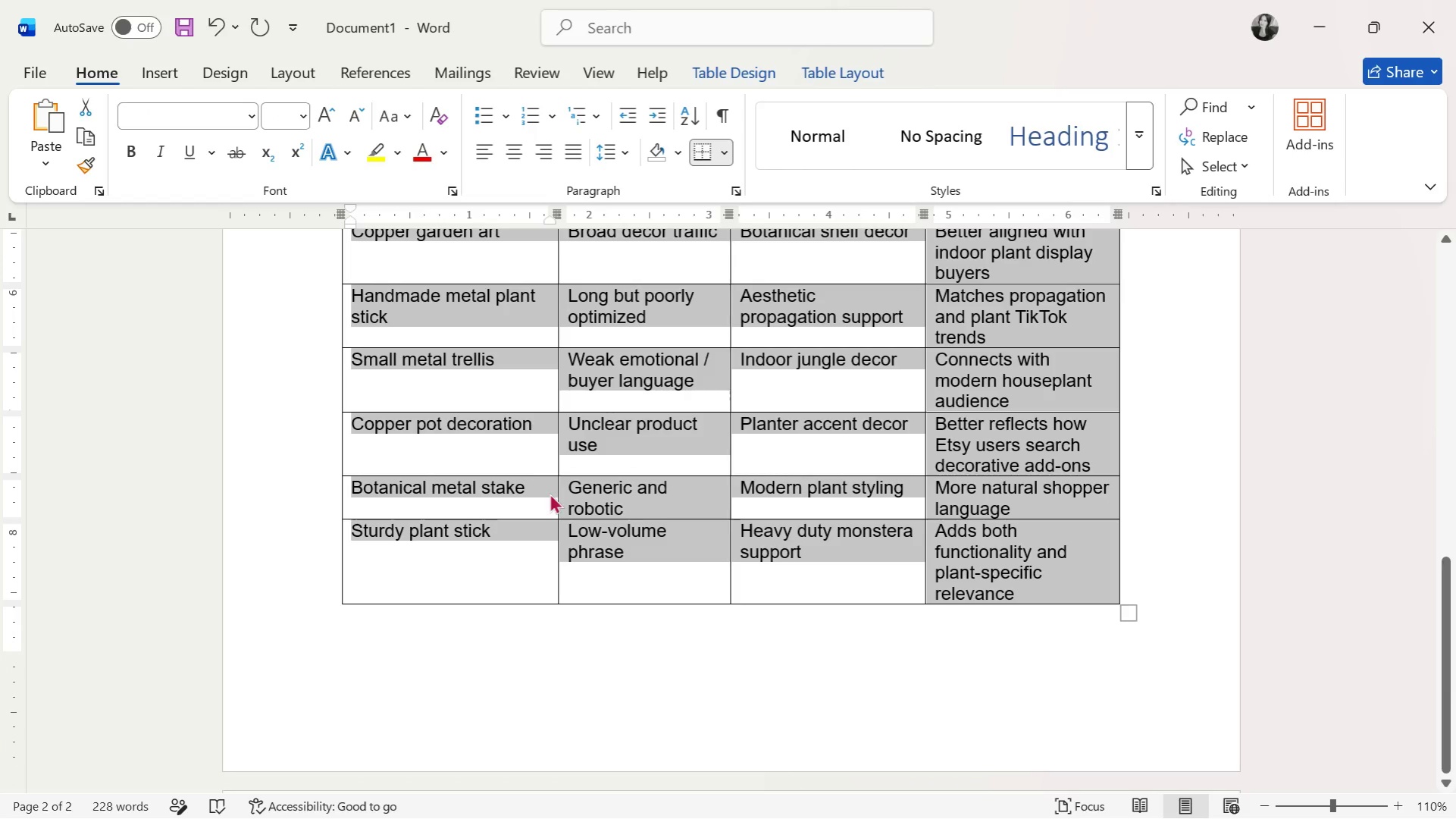 
scroll: coordinate [571, 515], scroll_direction: up, amount: 9.0
 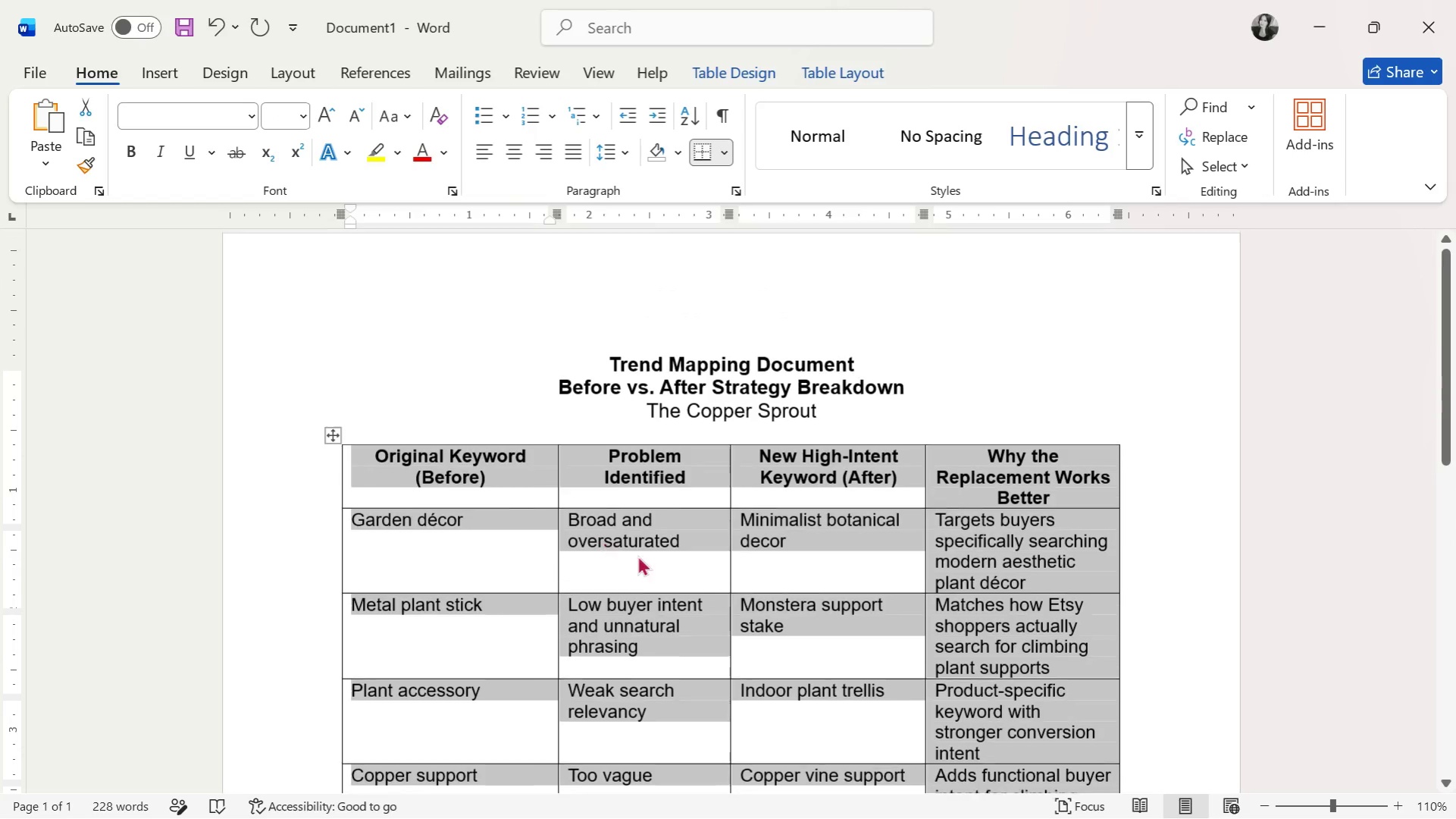 
left_click([642, 558])
 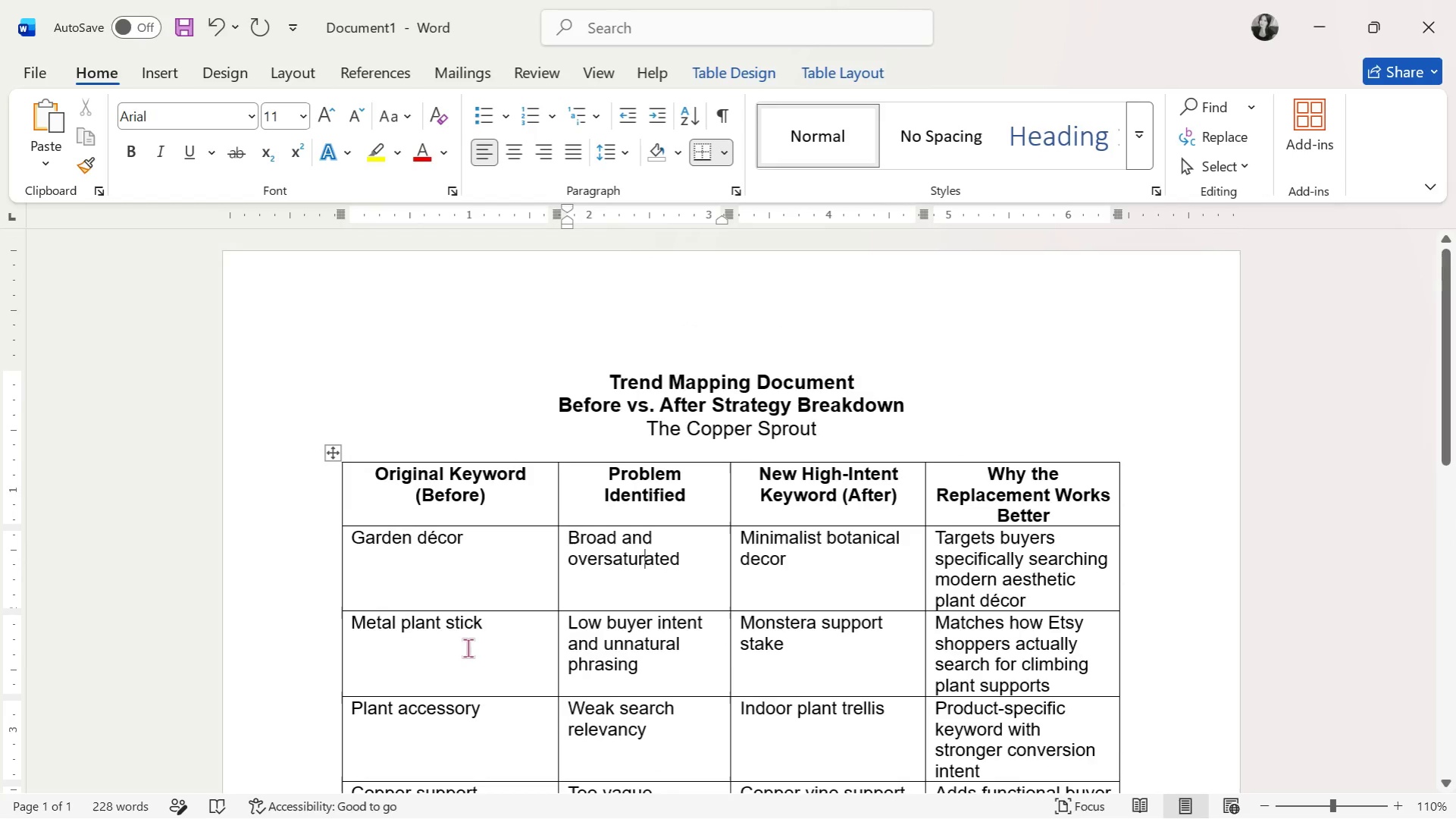 
left_click([577, 647])
 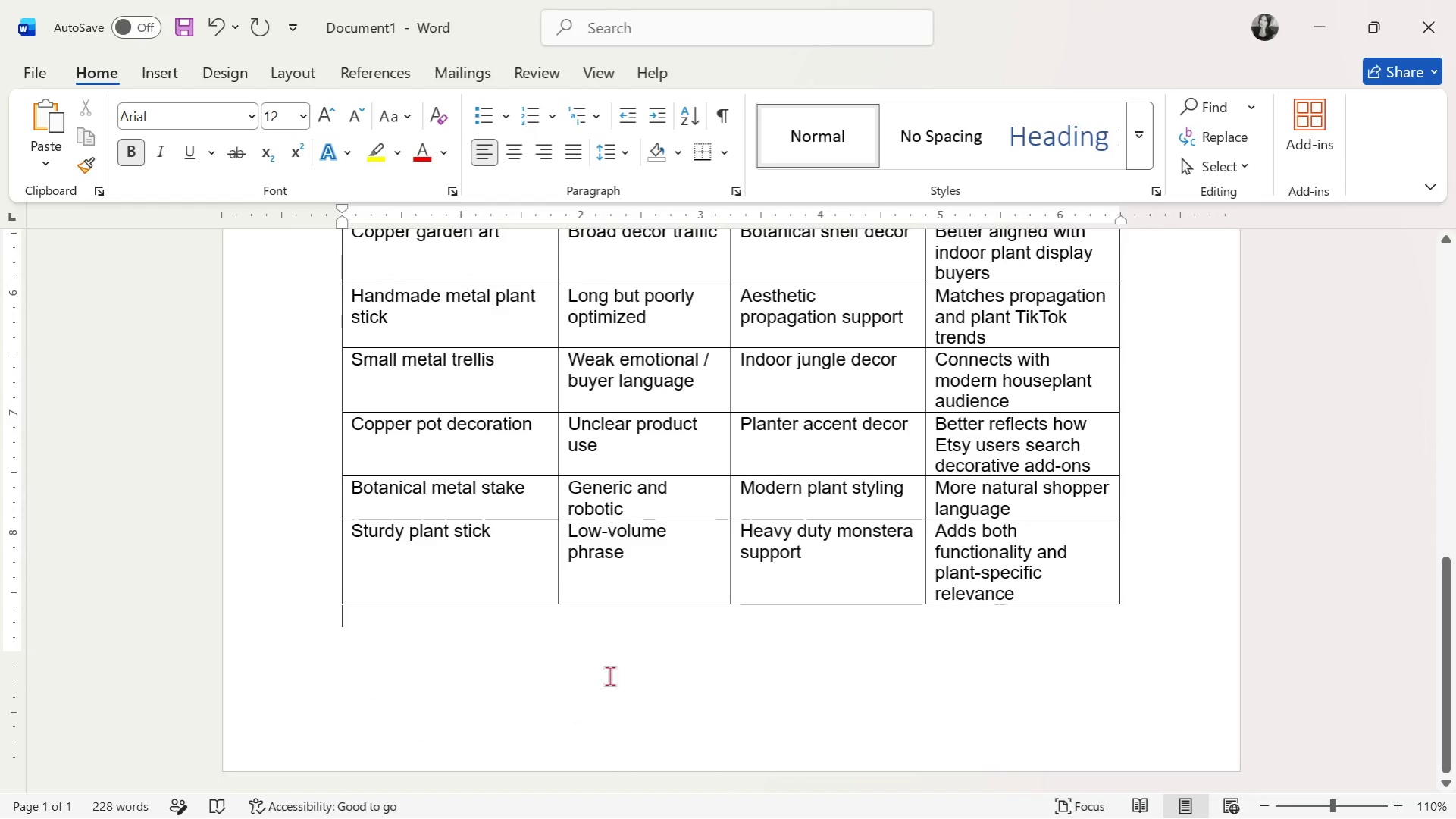 
scroll: coordinate [468, 648], scroll_direction: down, amount: 25.0
 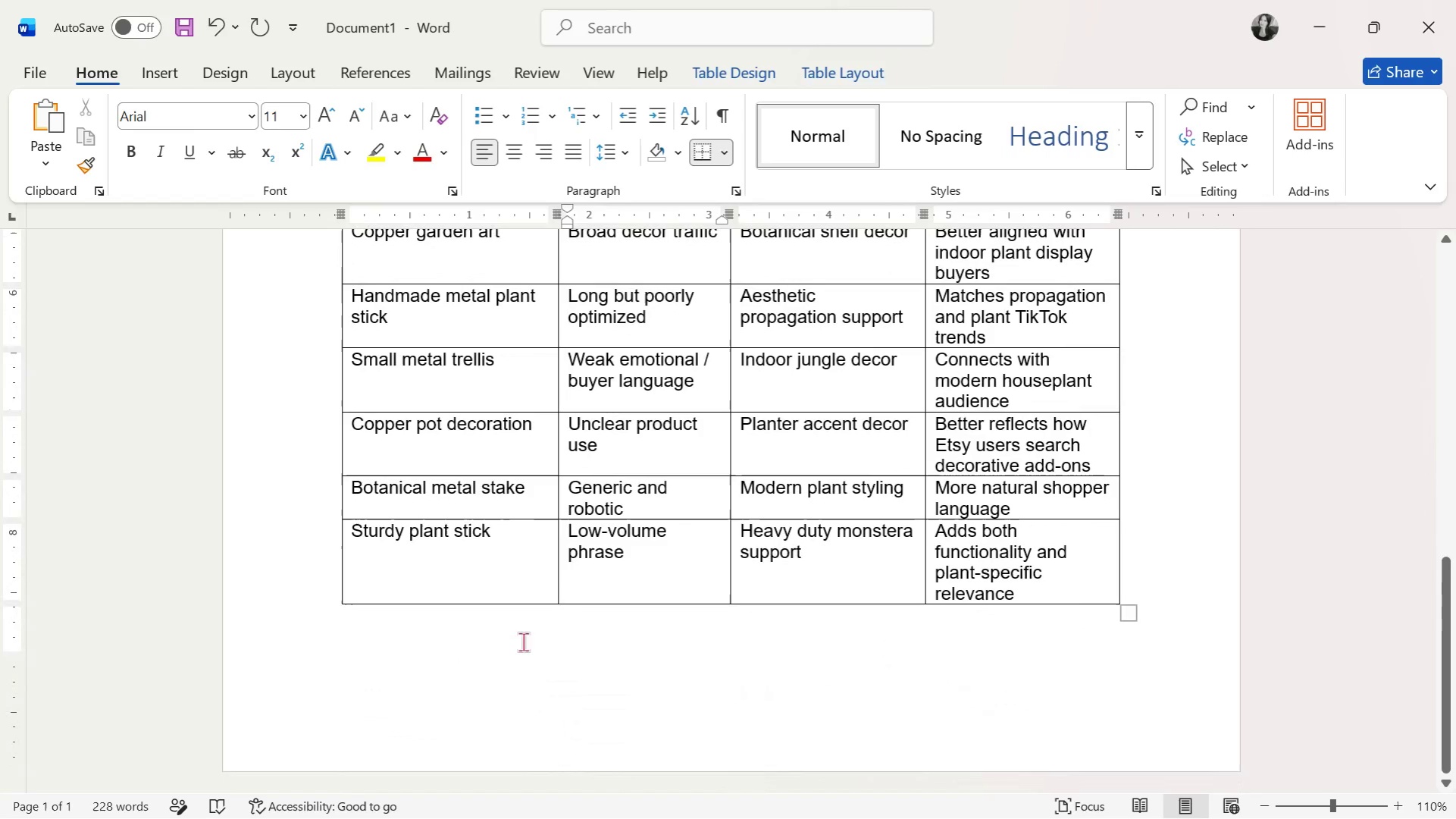 
scroll: coordinate [622, 682], scroll_direction: up, amount: 19.0
 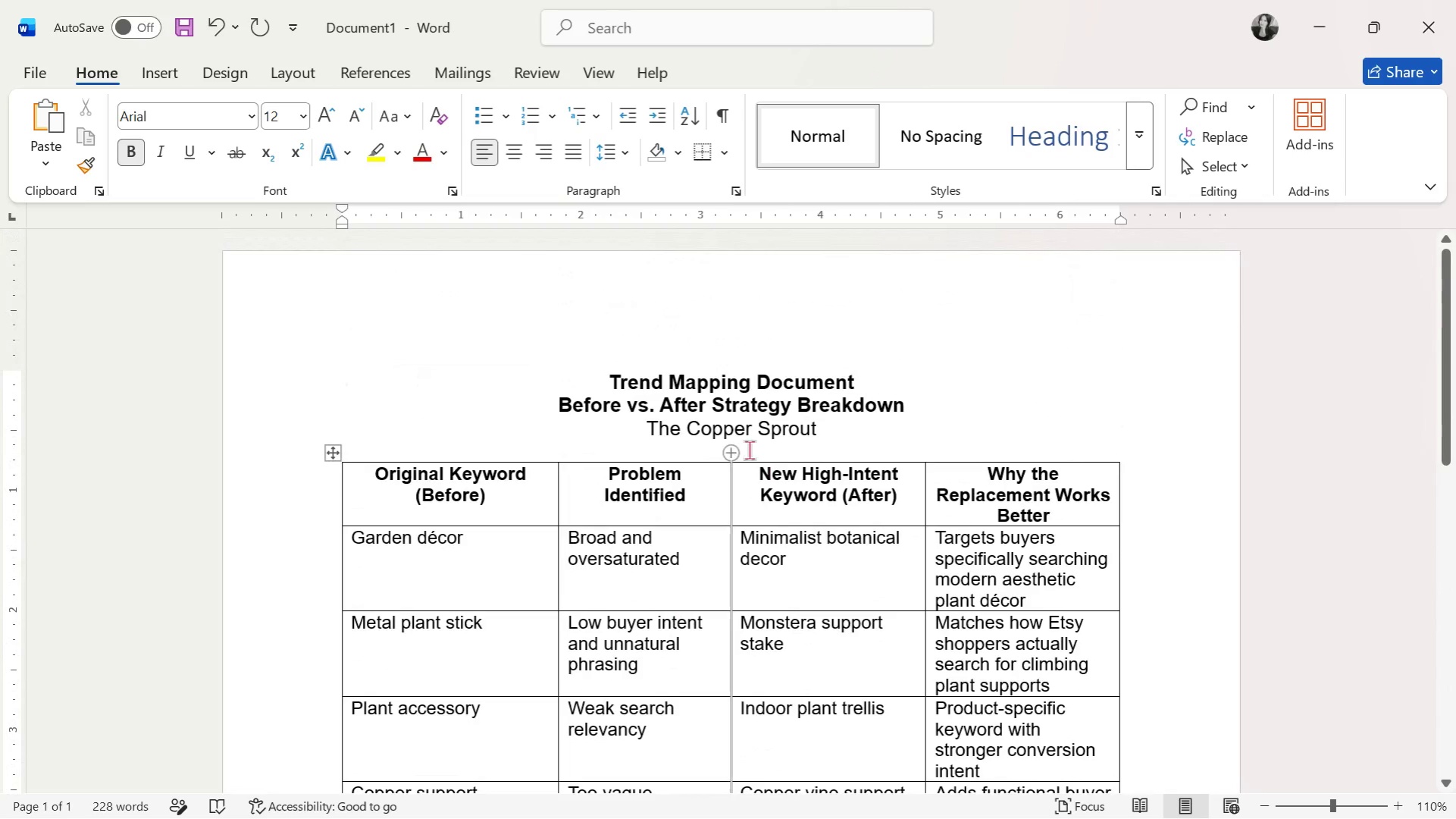 
left_click([749, 444])
 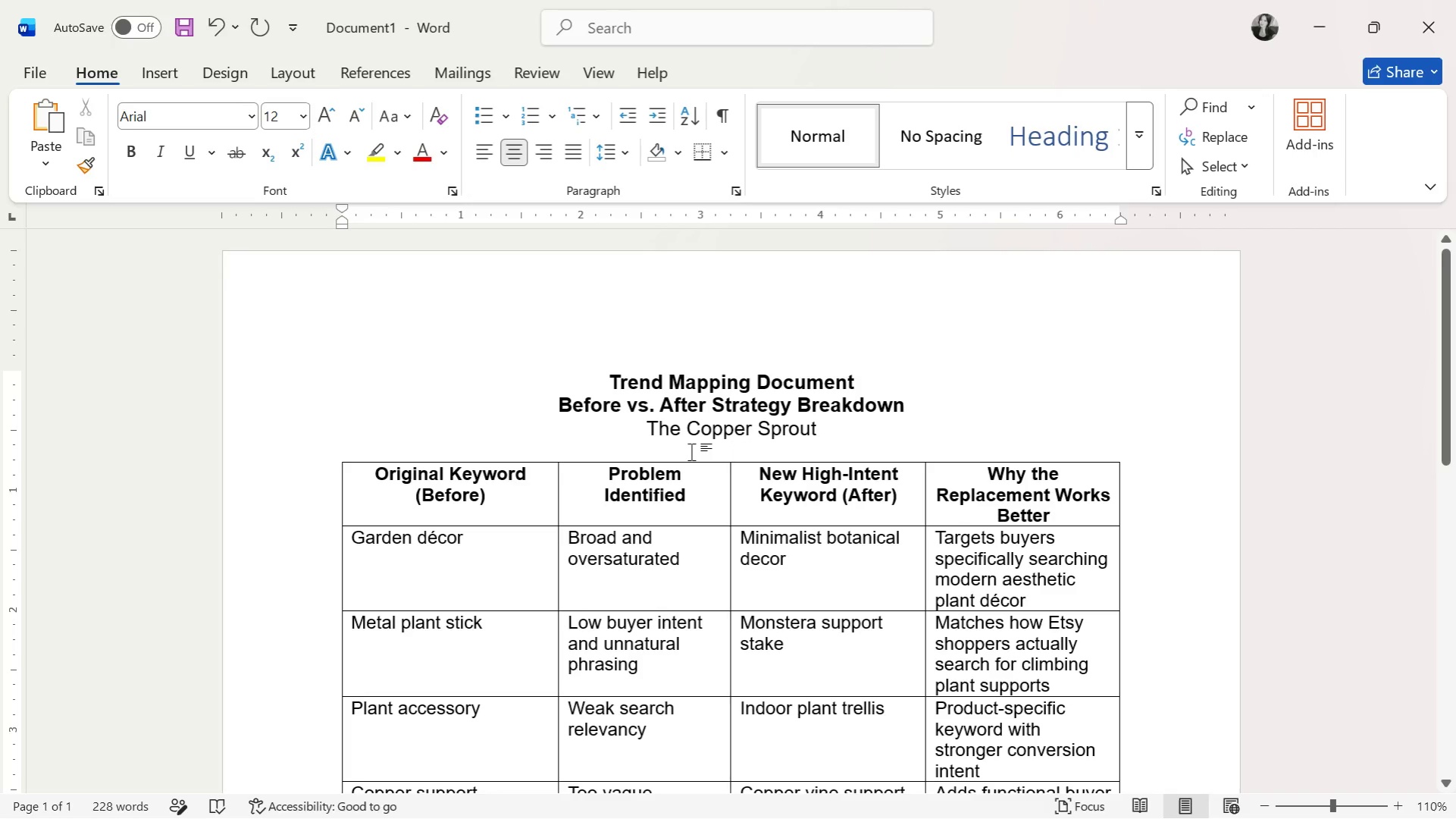 
key(Enter)
 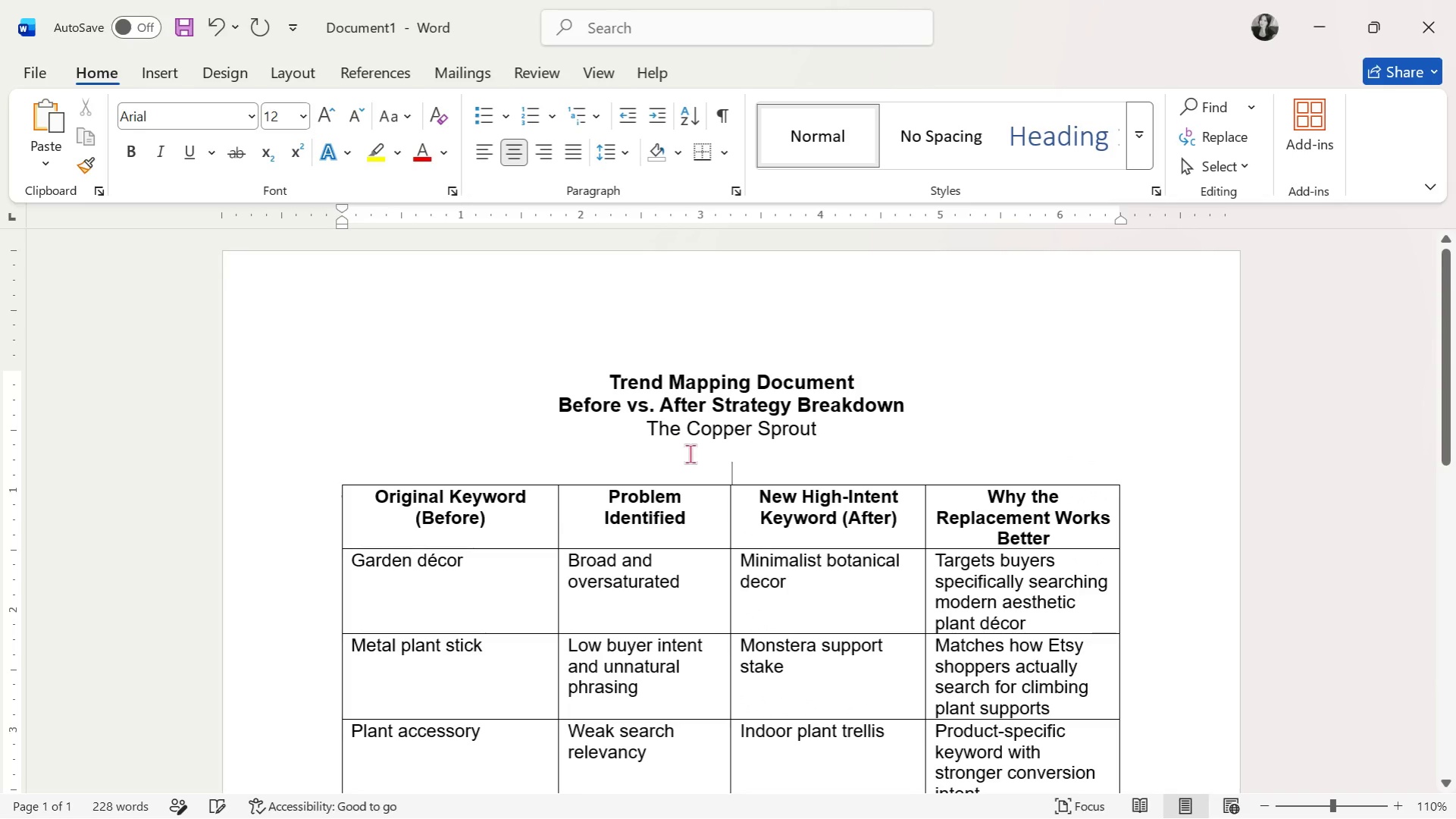 
scroll: coordinate [511, 495], scroll_direction: down, amount: 37.0
 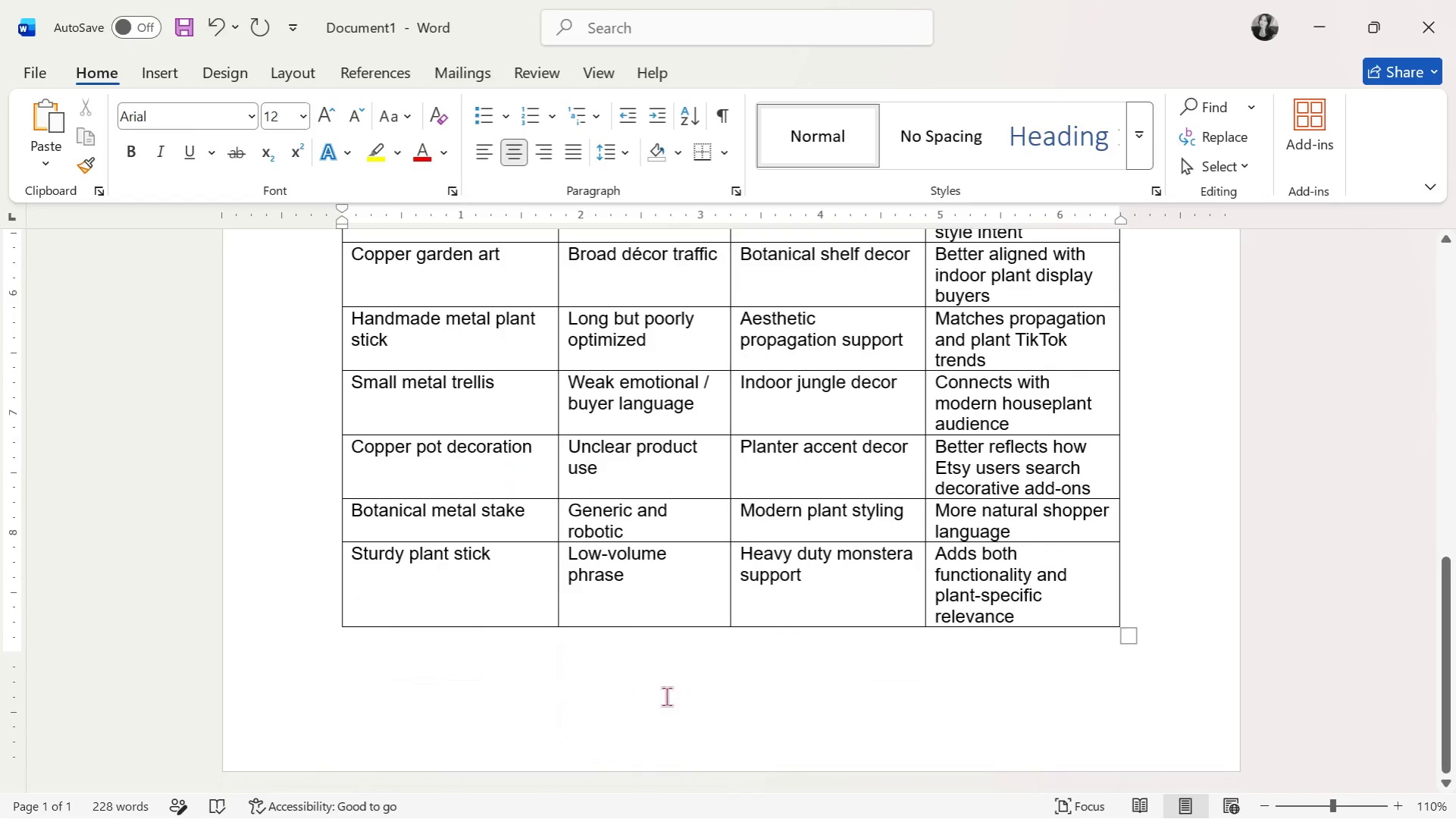 
left_click([665, 712])
 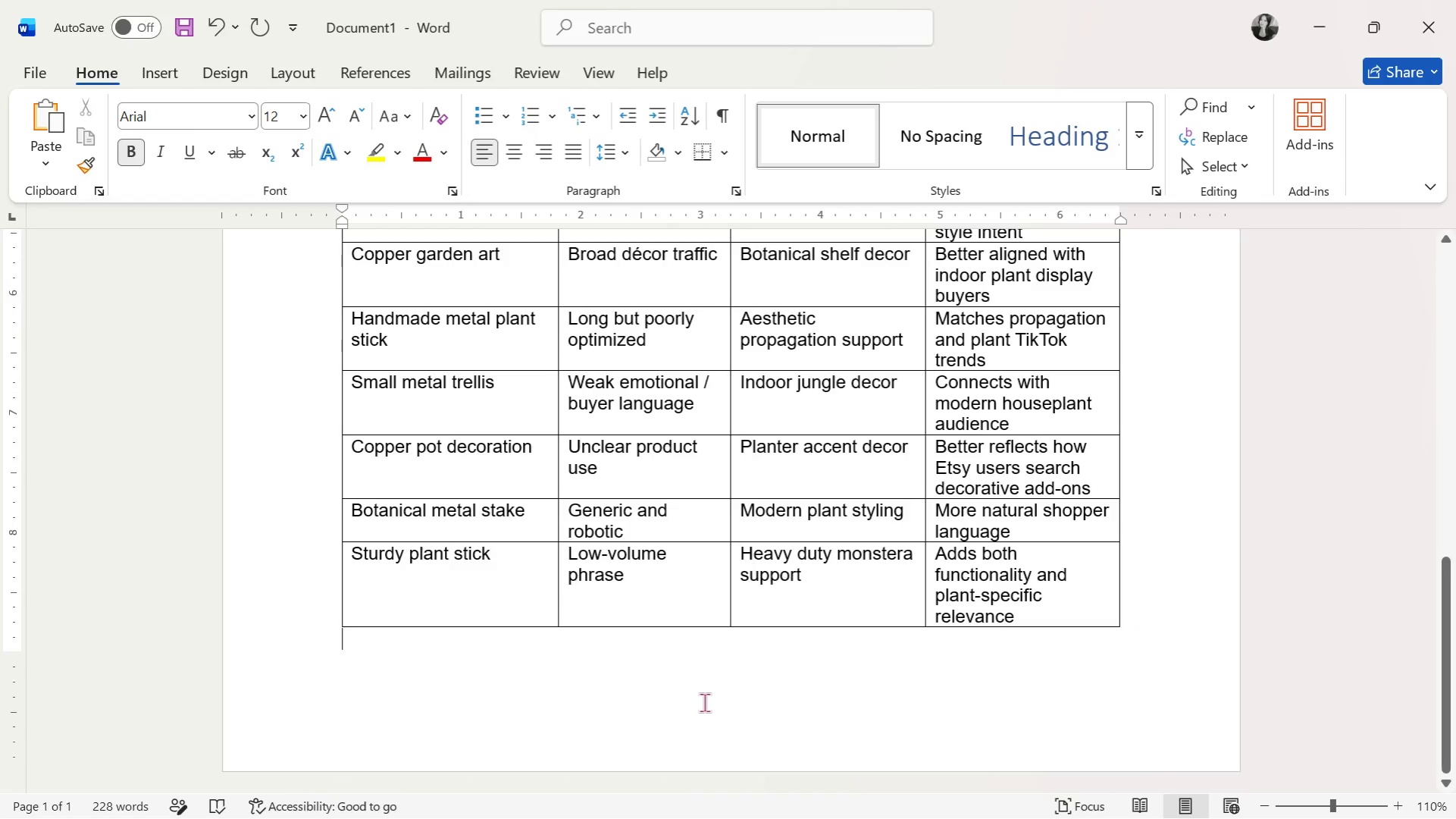 
scroll: coordinate [704, 702], scroll_direction: up, amount: 25.0
 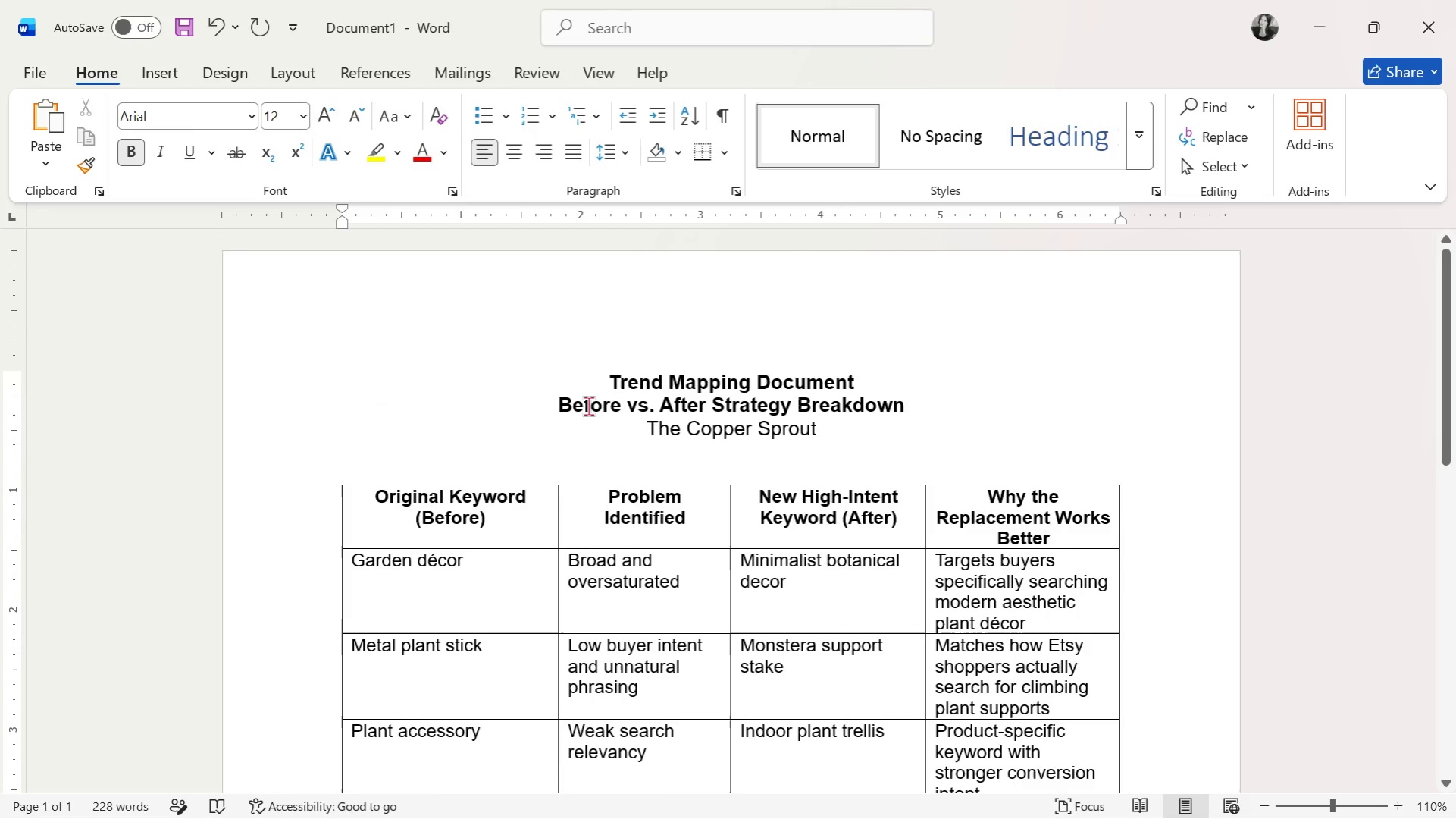 
left_click_drag(start_coordinate=[598, 368], to_coordinate=[969, 458])
 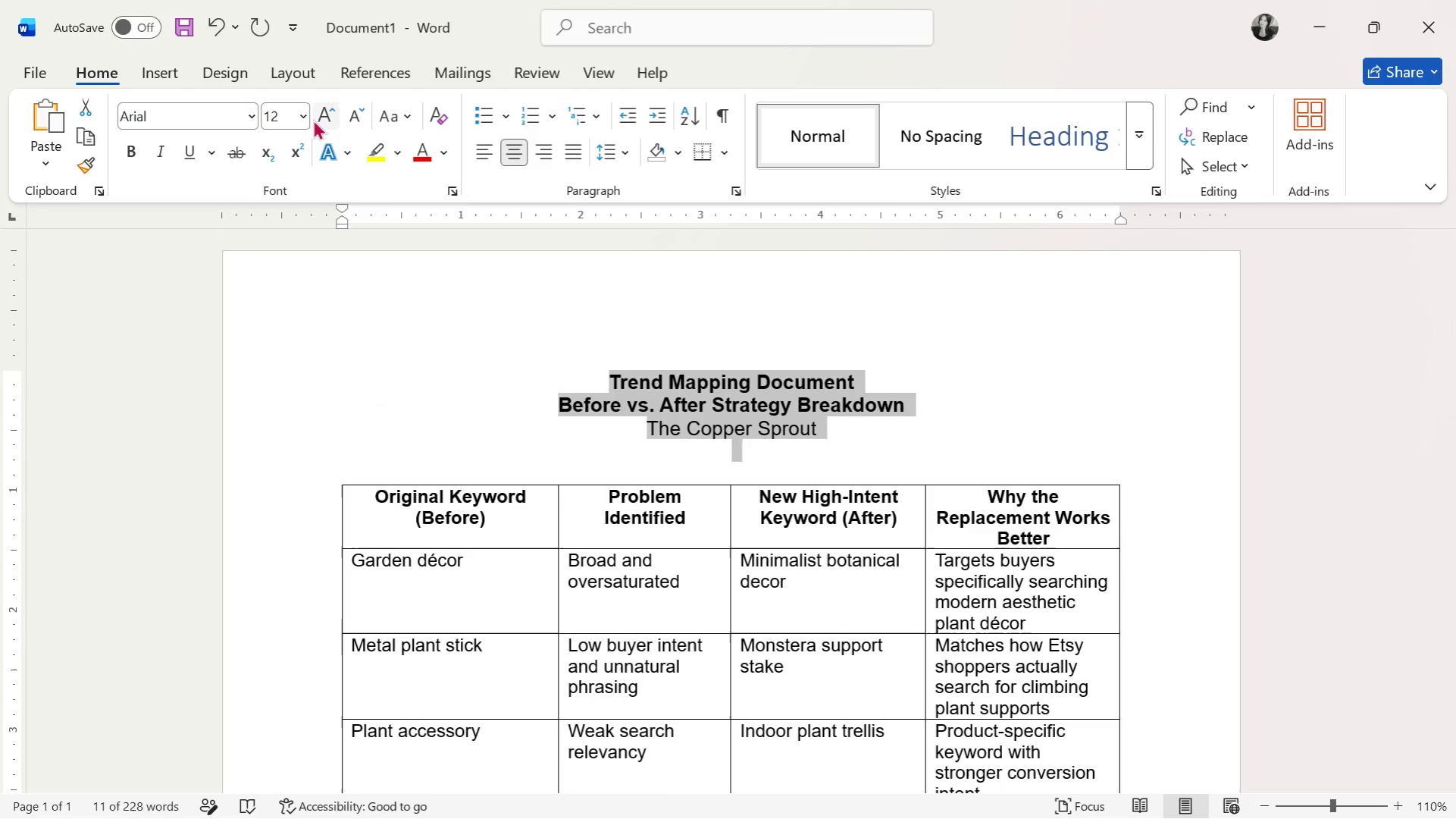 
double_click([302, 115])
 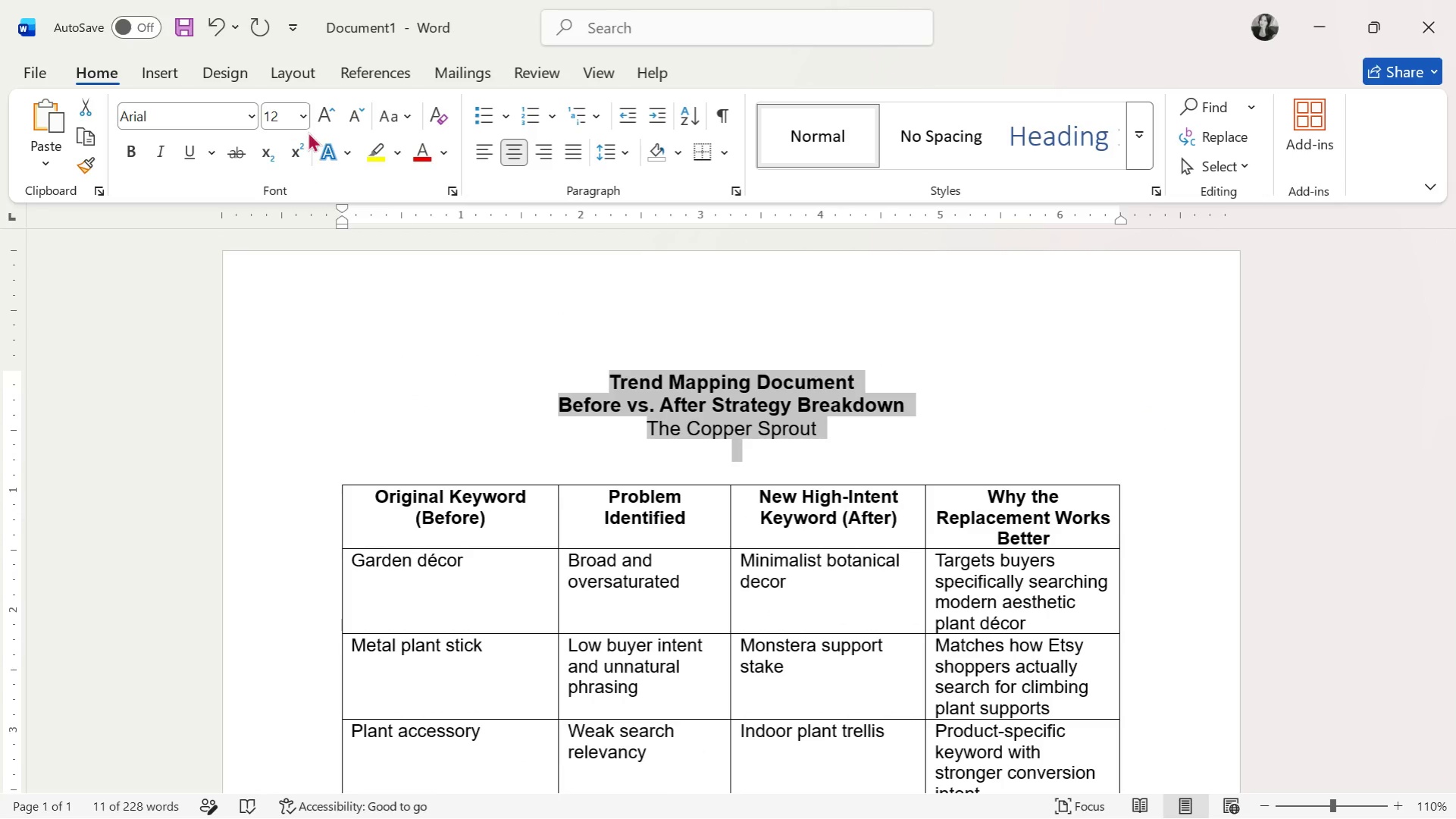 
left_click([305, 111])
 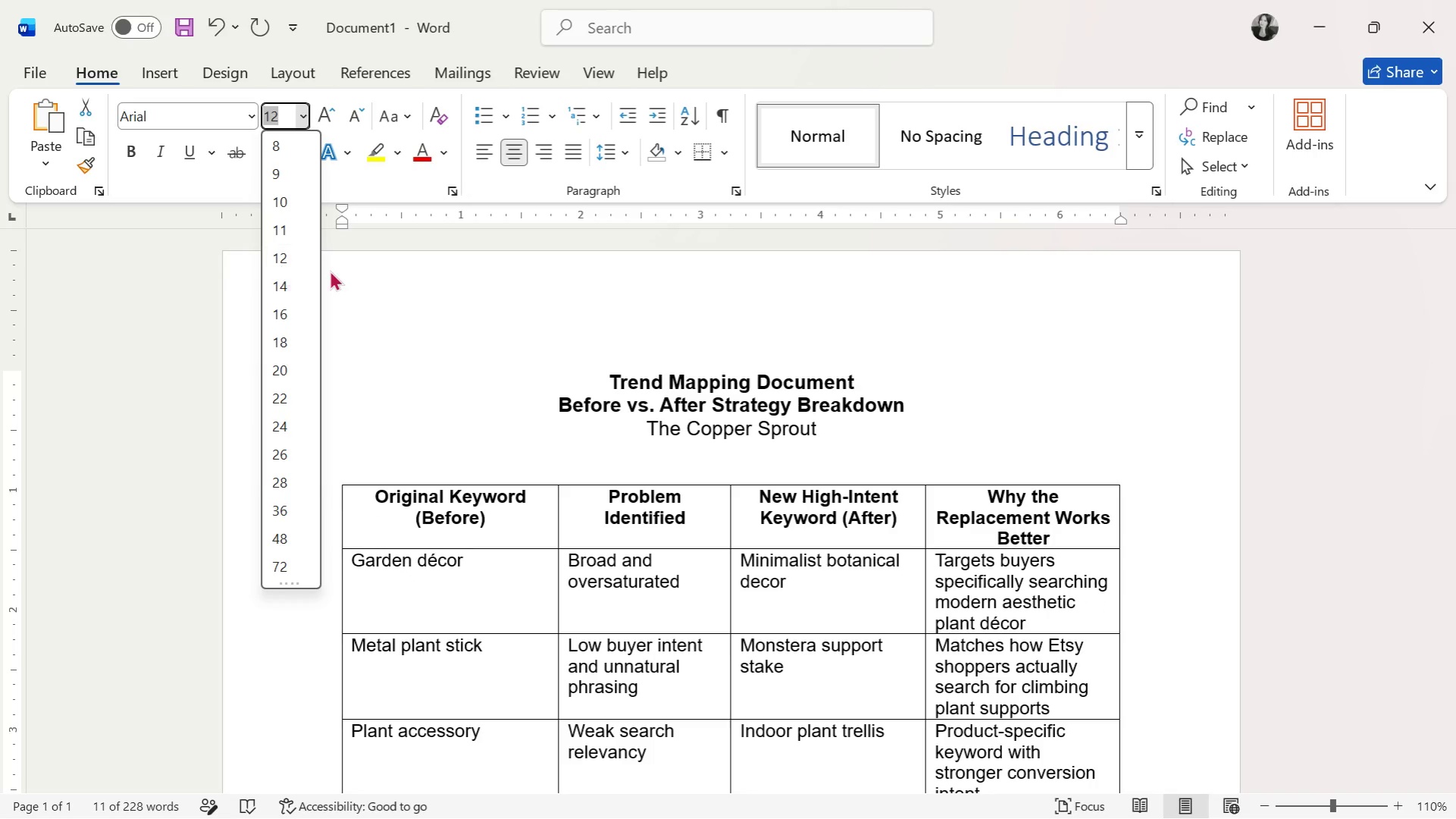 
double_click([471, 554])
 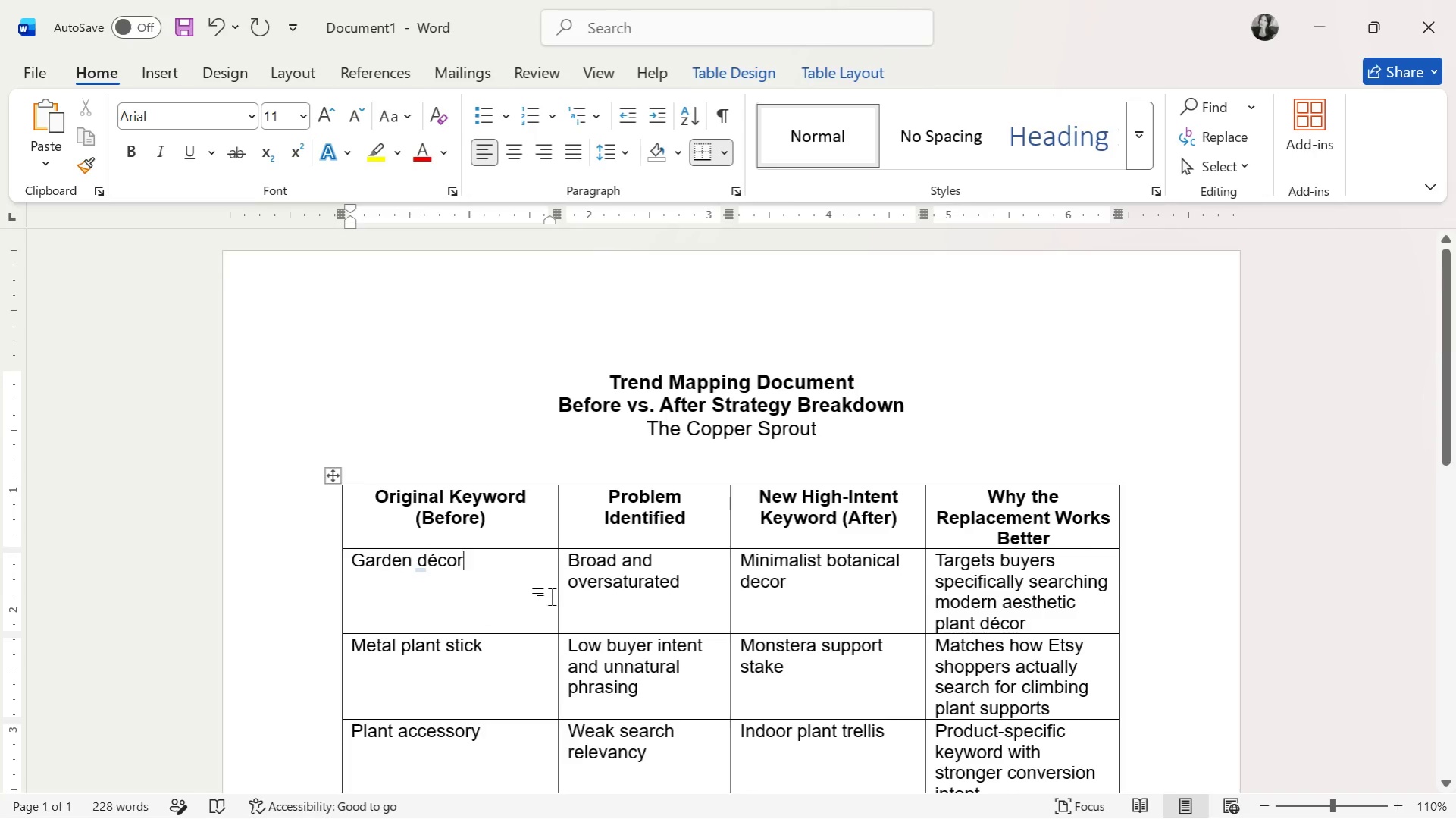 
scroll: coordinate [556, 597], scroll_direction: down, amount: 27.0
 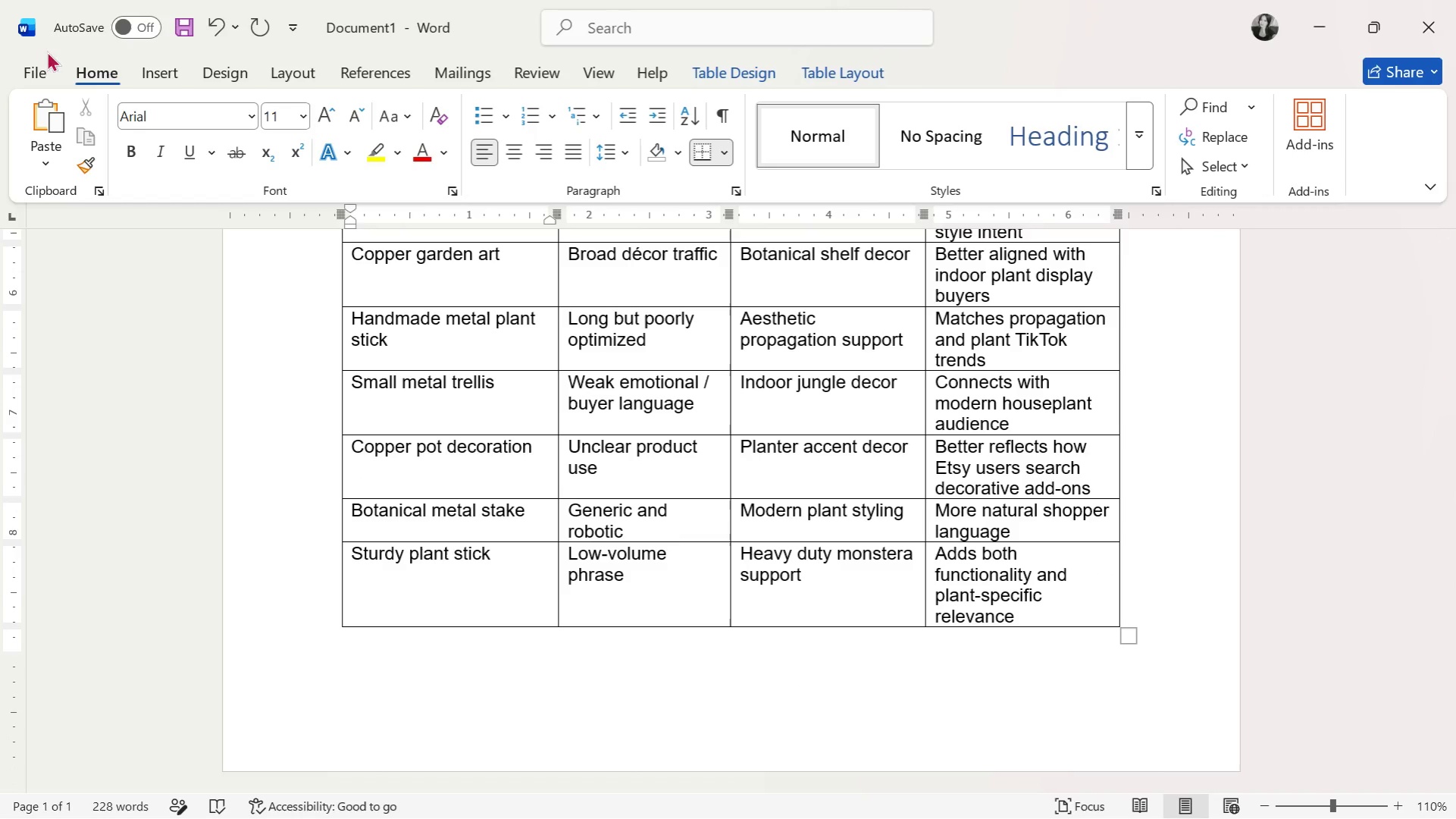 
left_click([34, 68])
 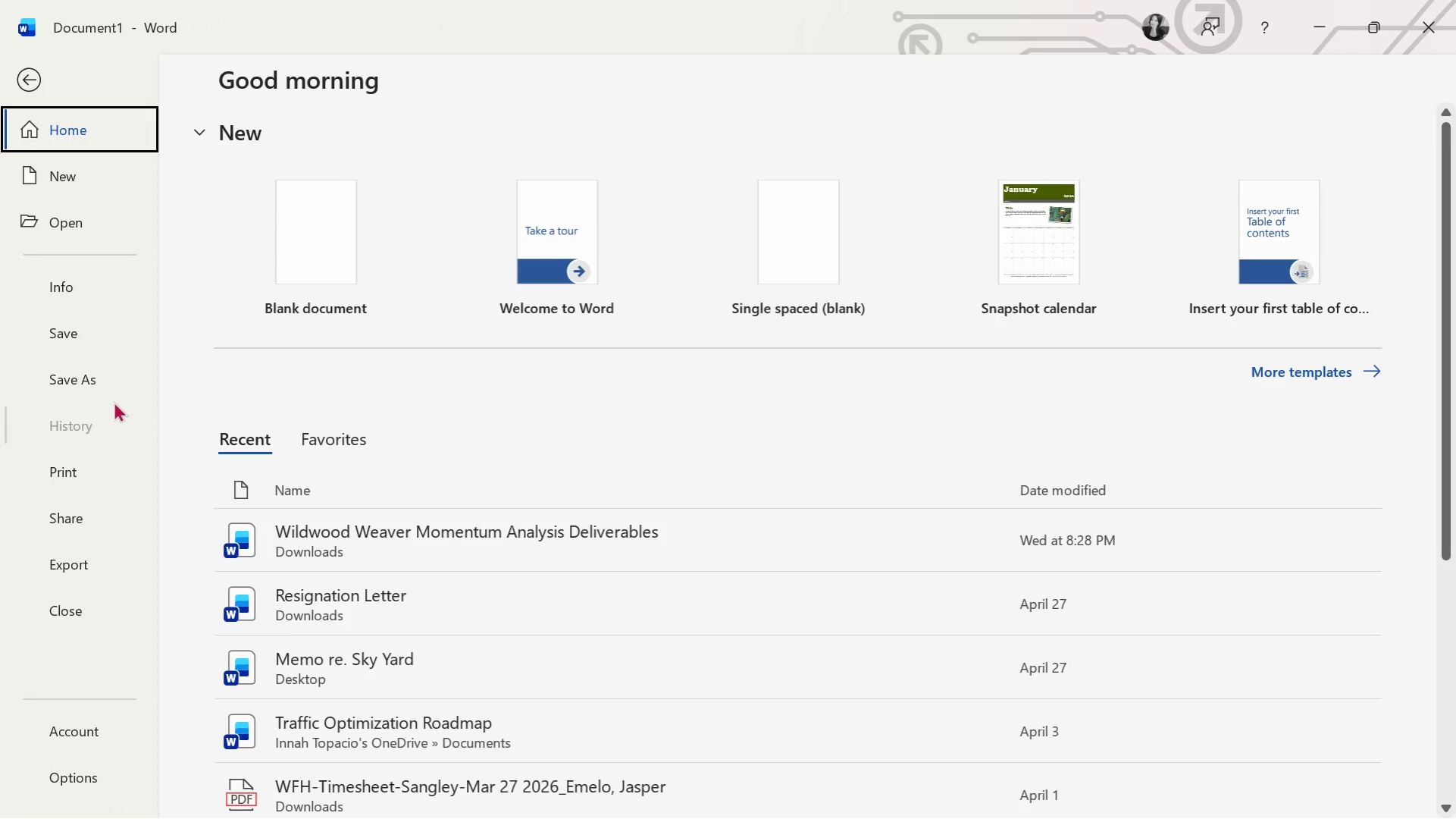 
left_click([102, 372])
 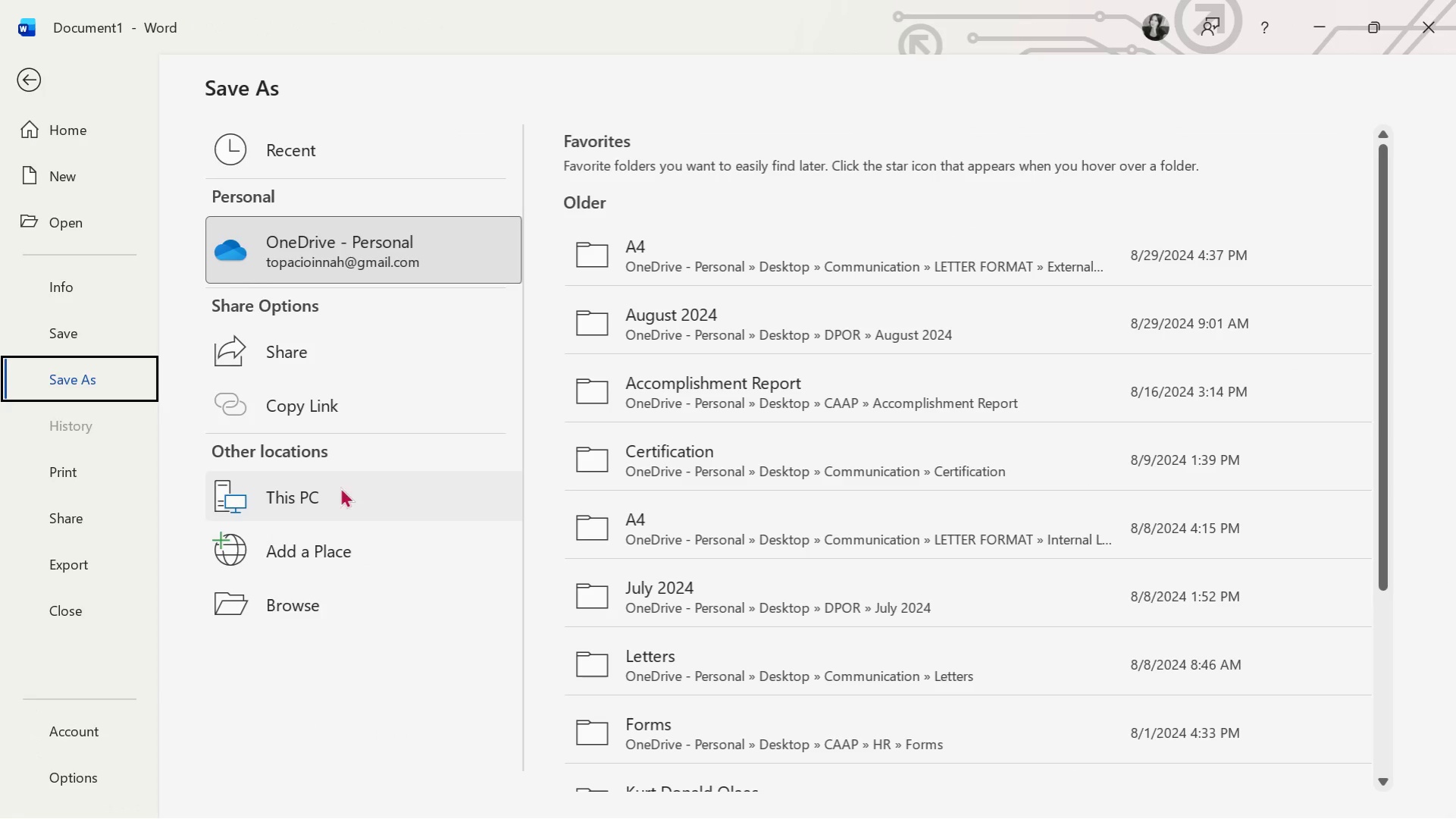 
double_click([333, 494])
 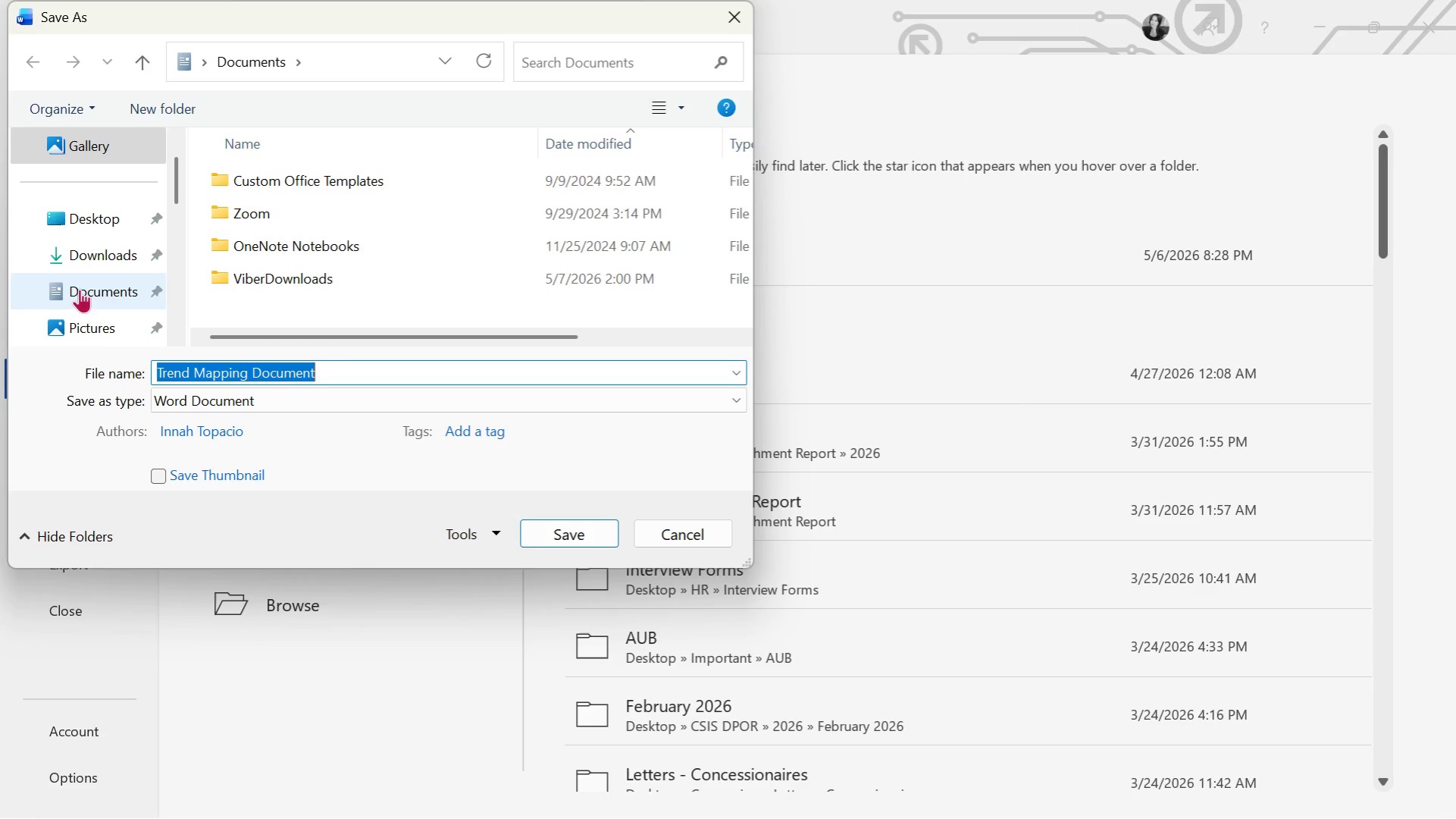 
double_click([108, 252])
 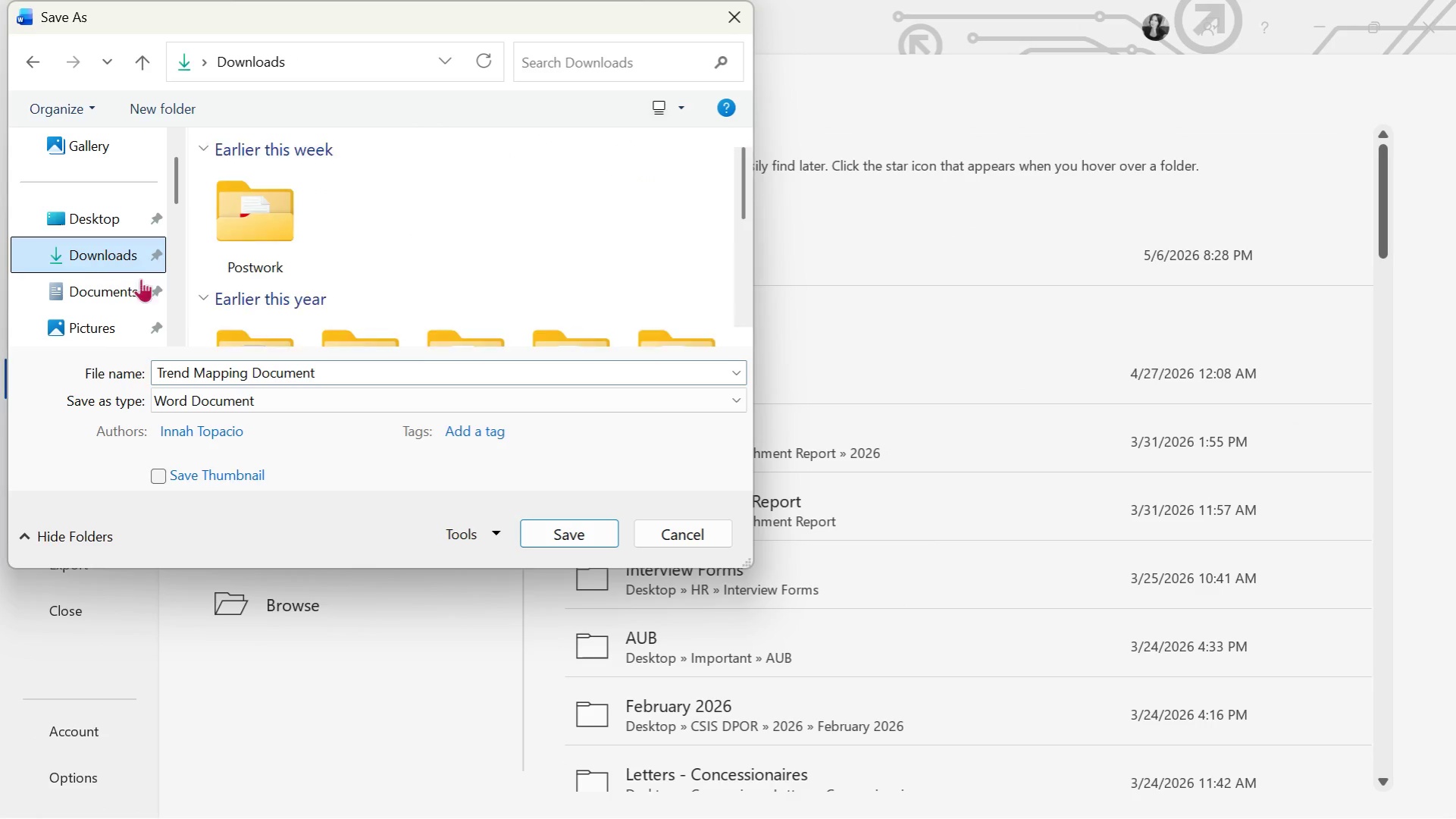 
key(Alt+Tab)